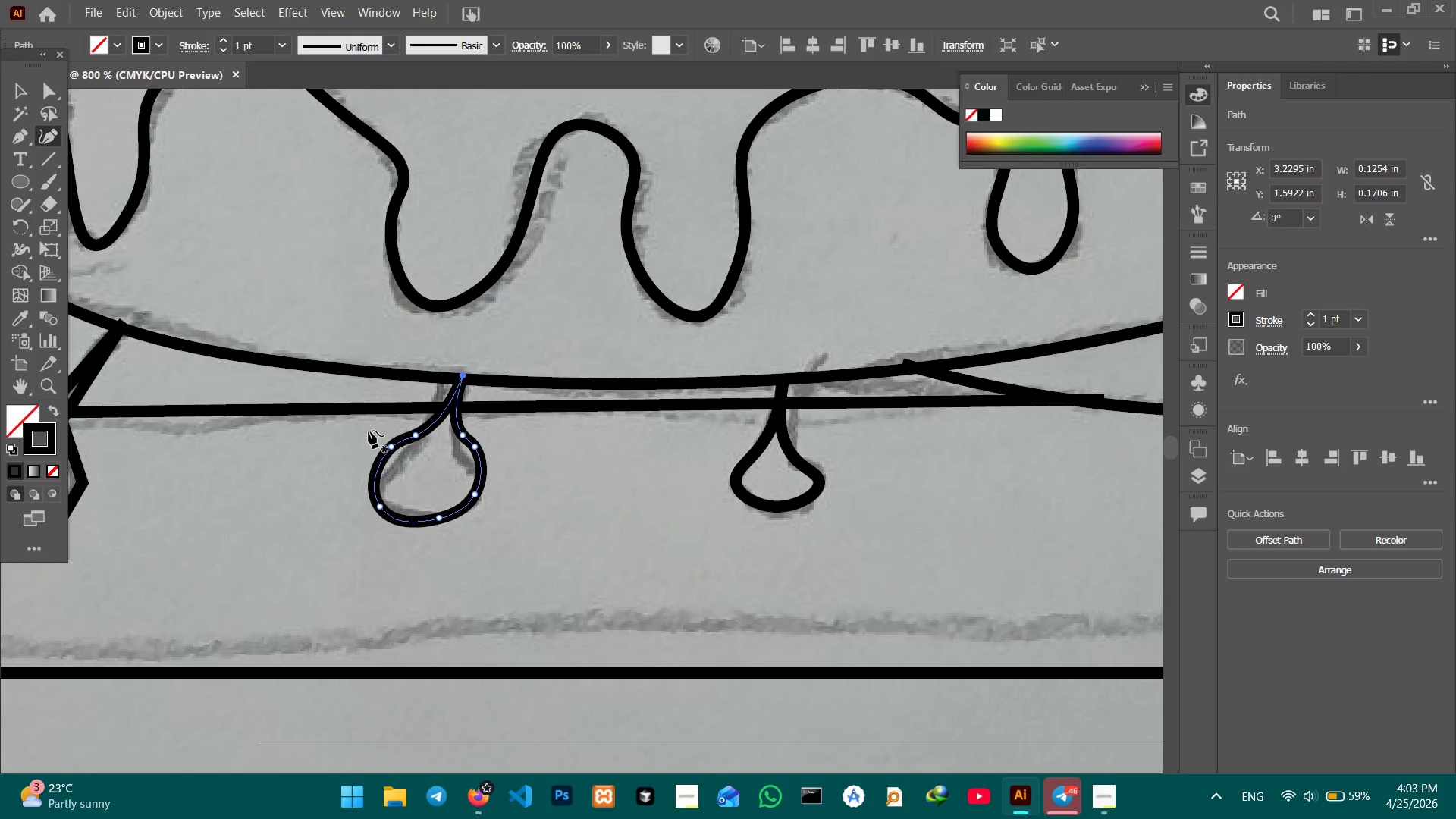 
hold_key(key=Space, duration=1.34)
 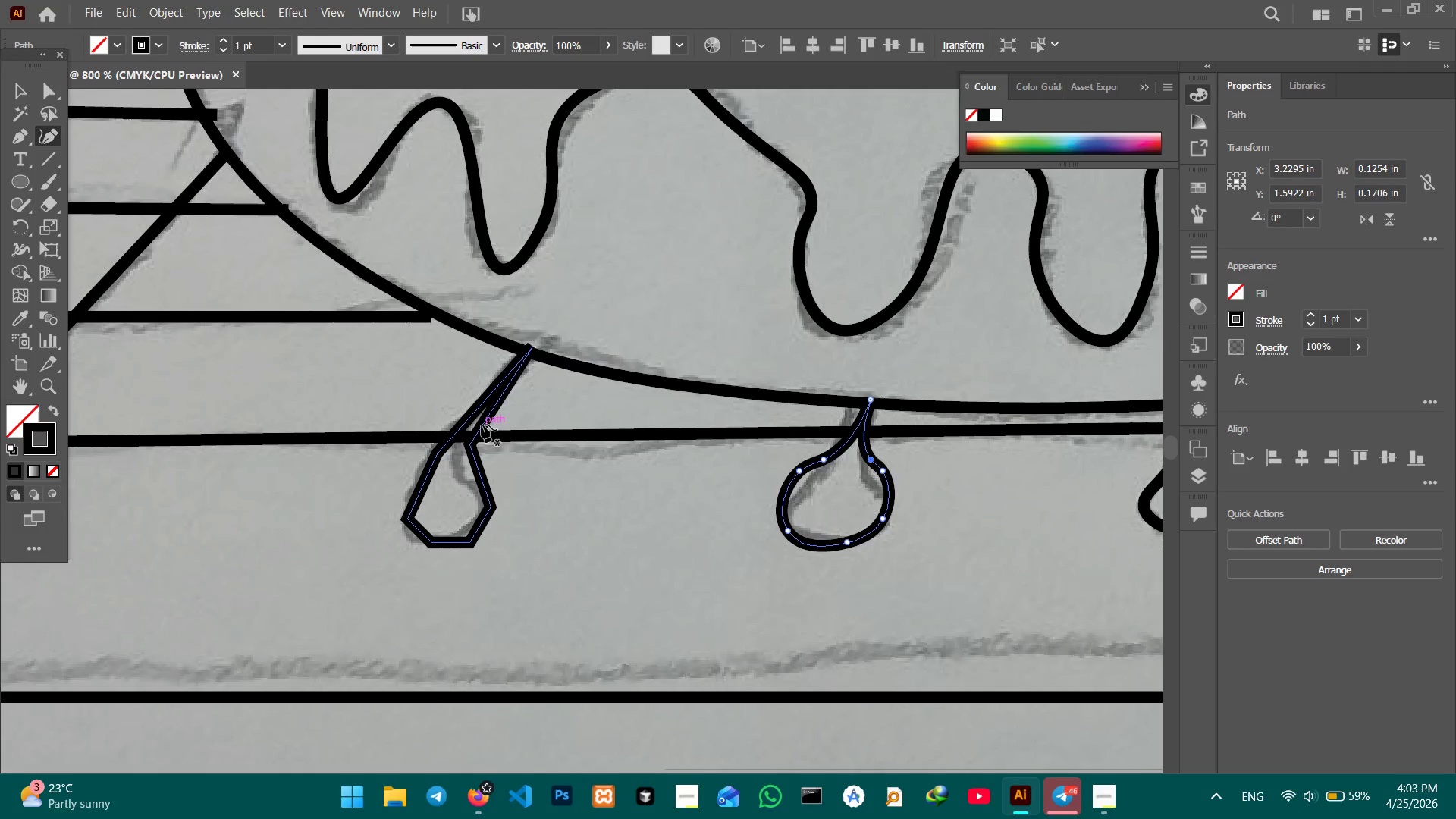 
left_click_drag(start_coordinate=[287, 323], to_coordinate=[695, 347])
 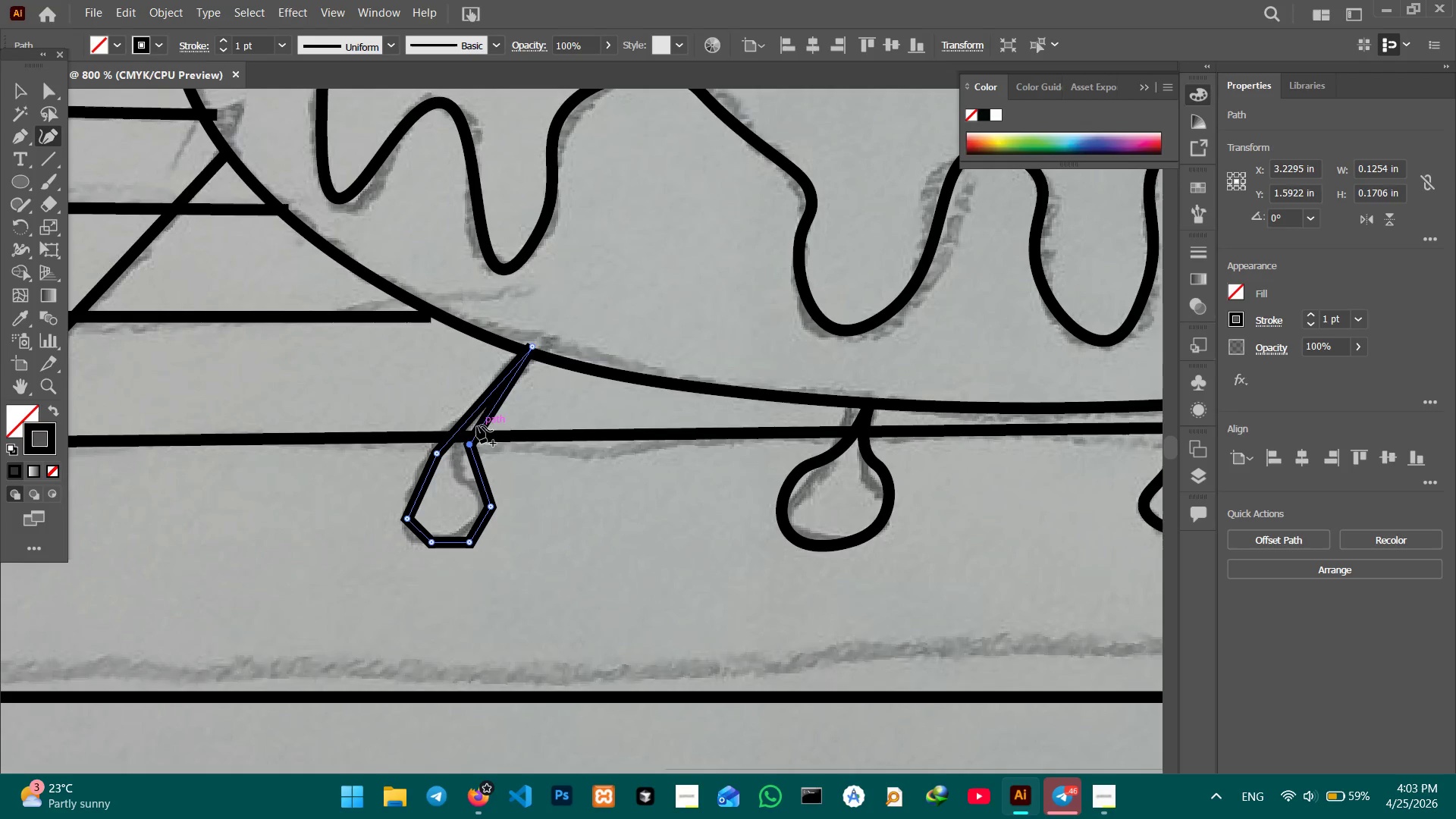 
left_click([471, 445])
 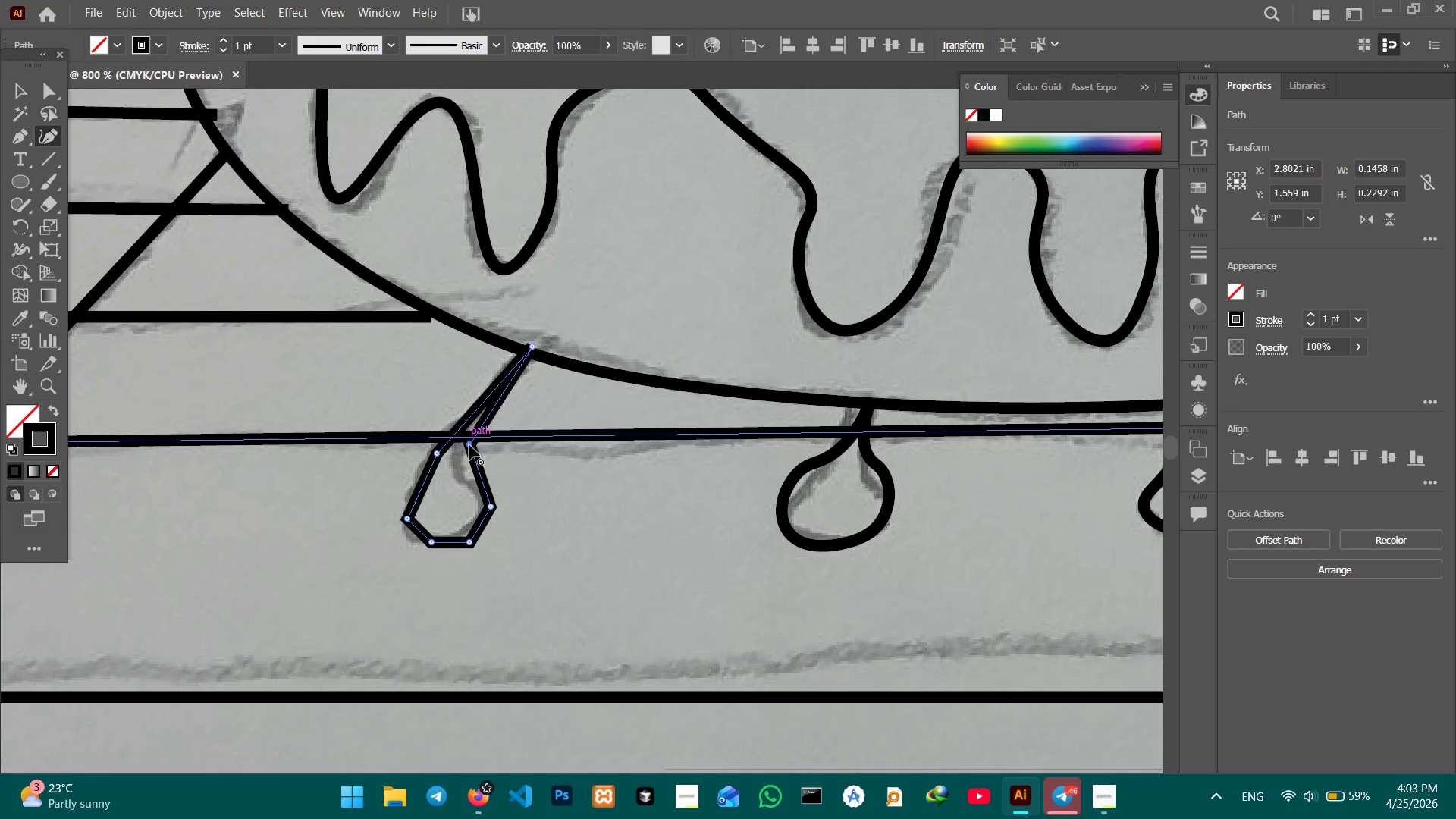 
key(Backspace)
 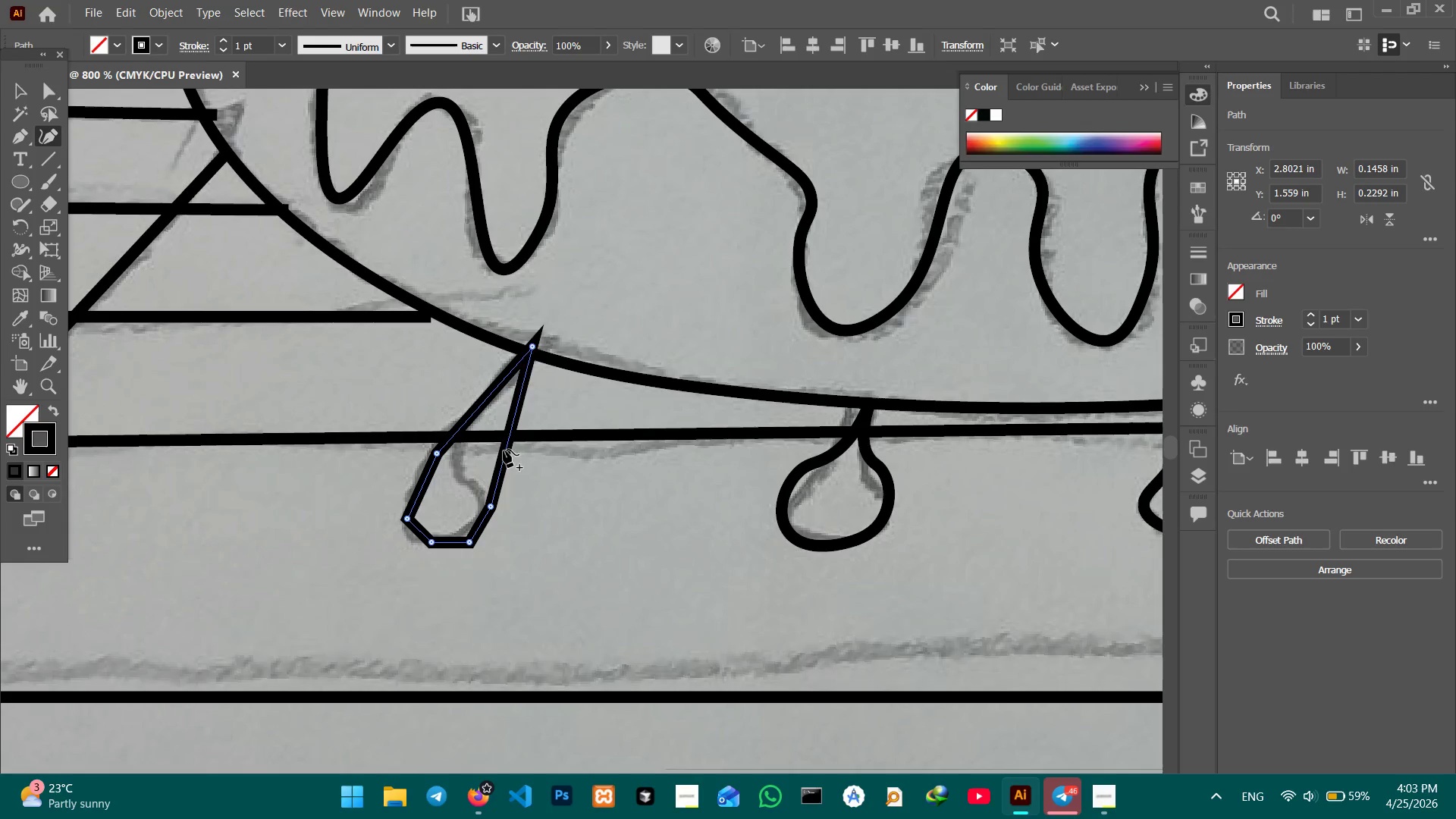 
left_click_drag(start_coordinate=[504, 450], to_coordinate=[466, 463])
 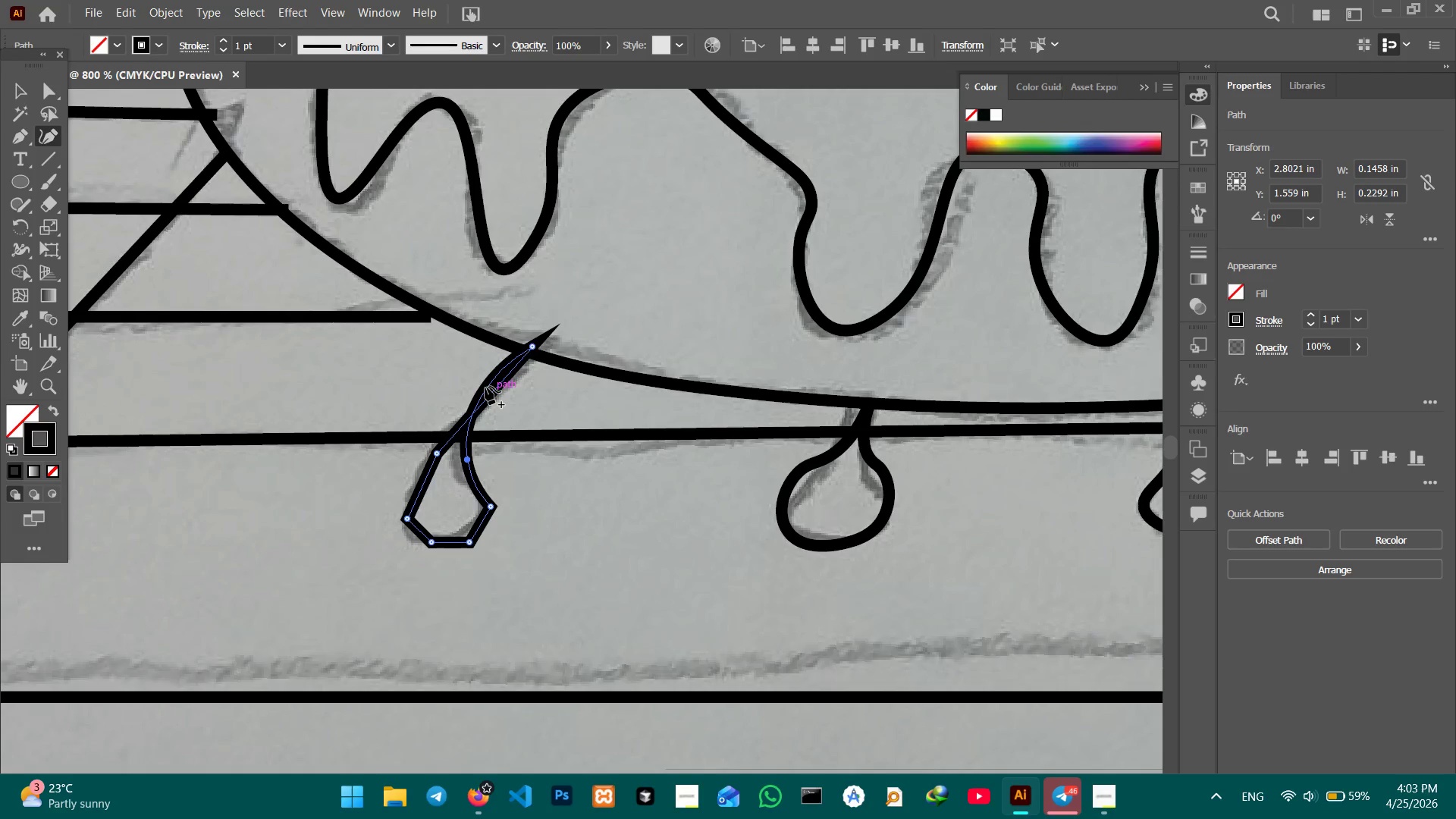 
left_click_drag(start_coordinate=[485, 387], to_coordinate=[497, 397])
 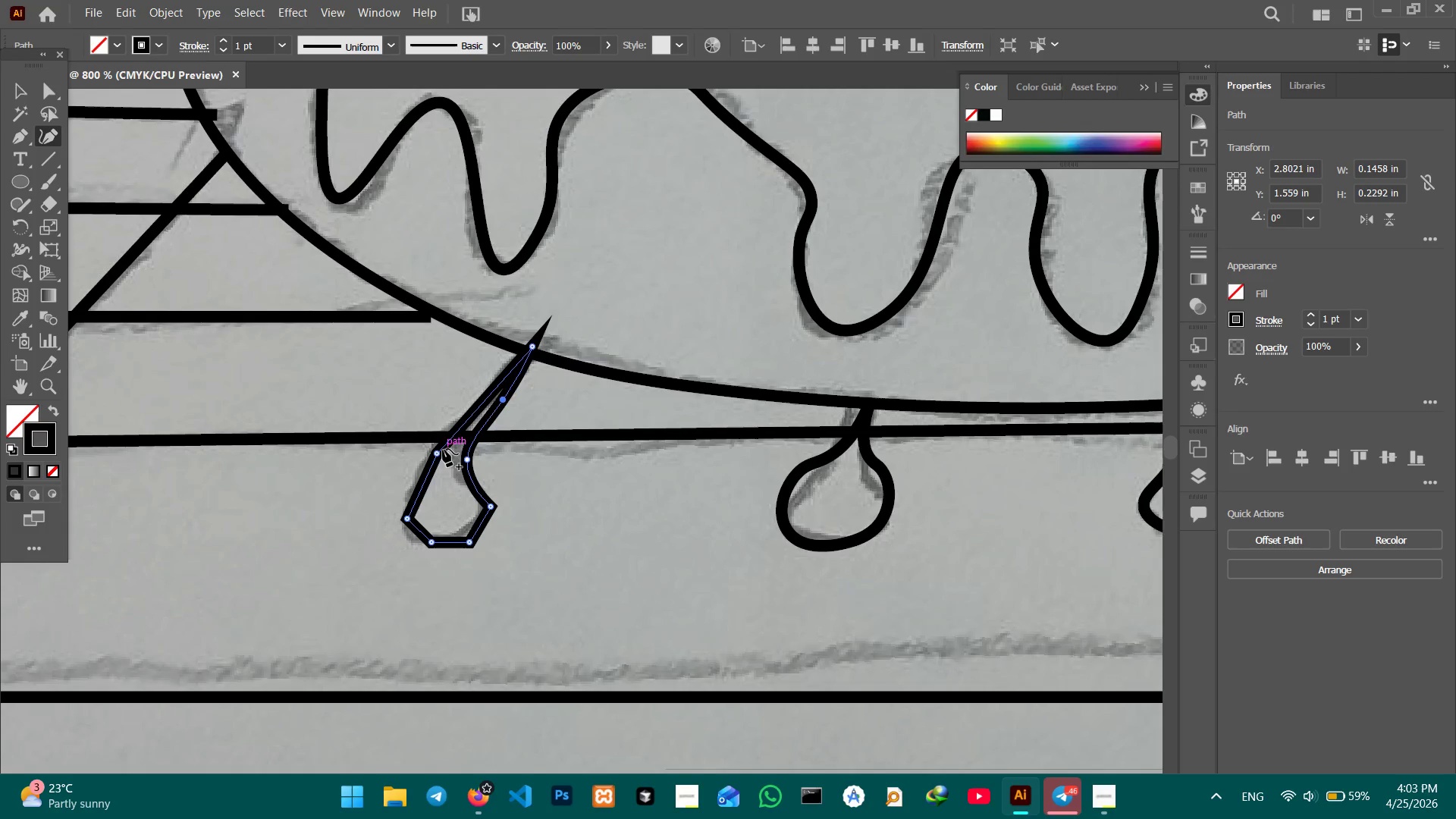 
left_click([434, 453])
 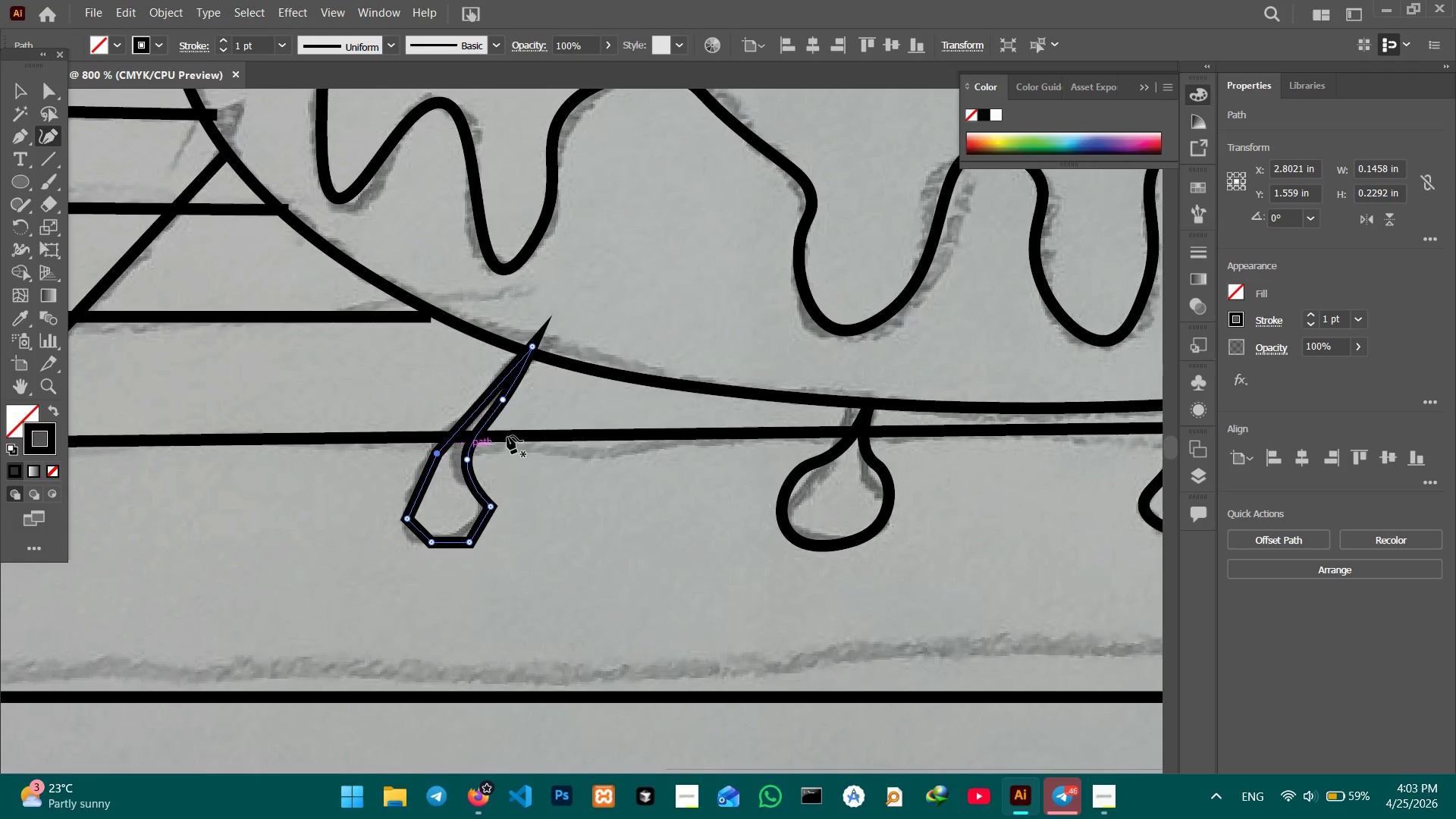 
key(Backspace)
 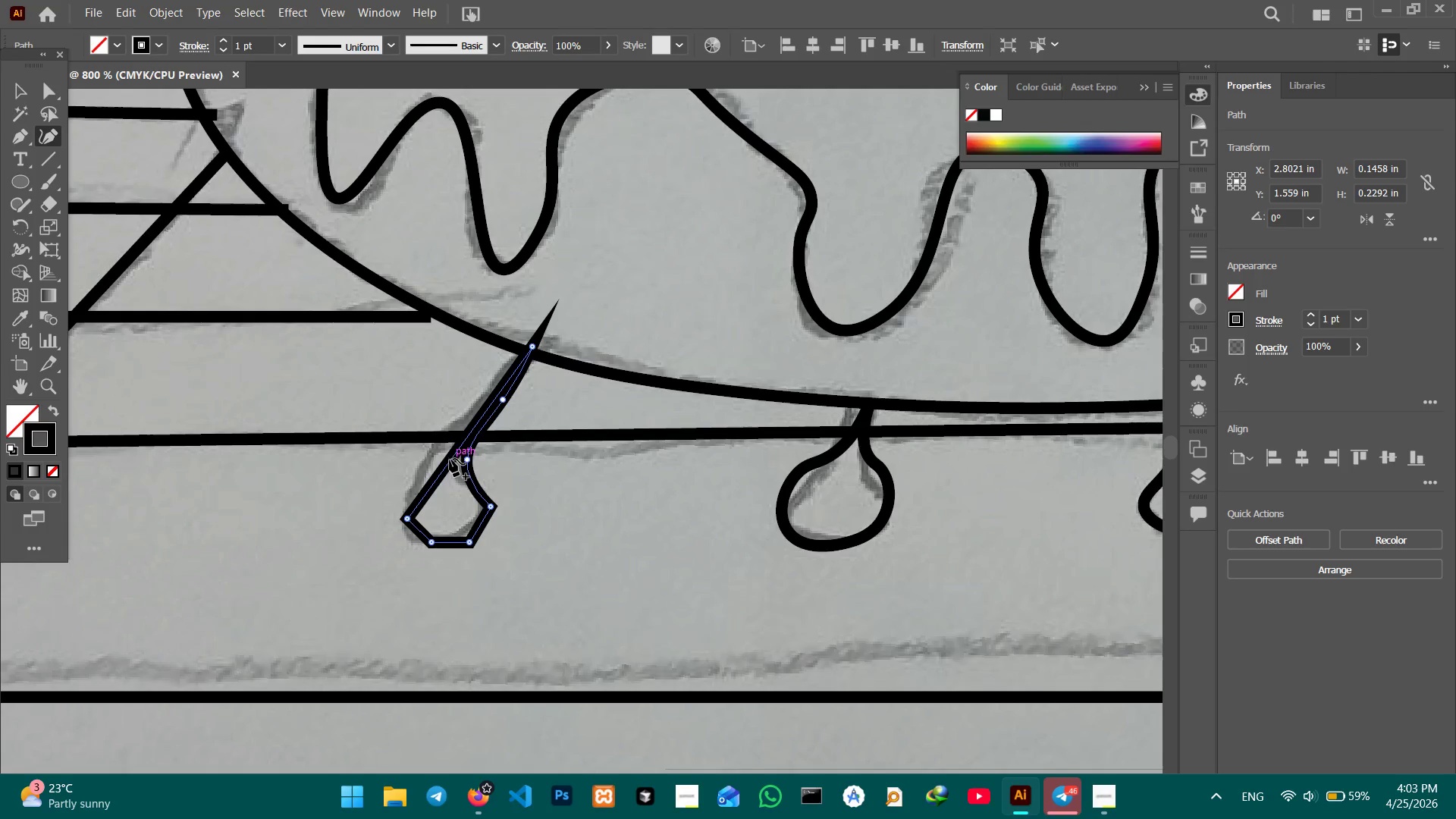 
left_click_drag(start_coordinate=[450, 460], to_coordinate=[429, 451])
 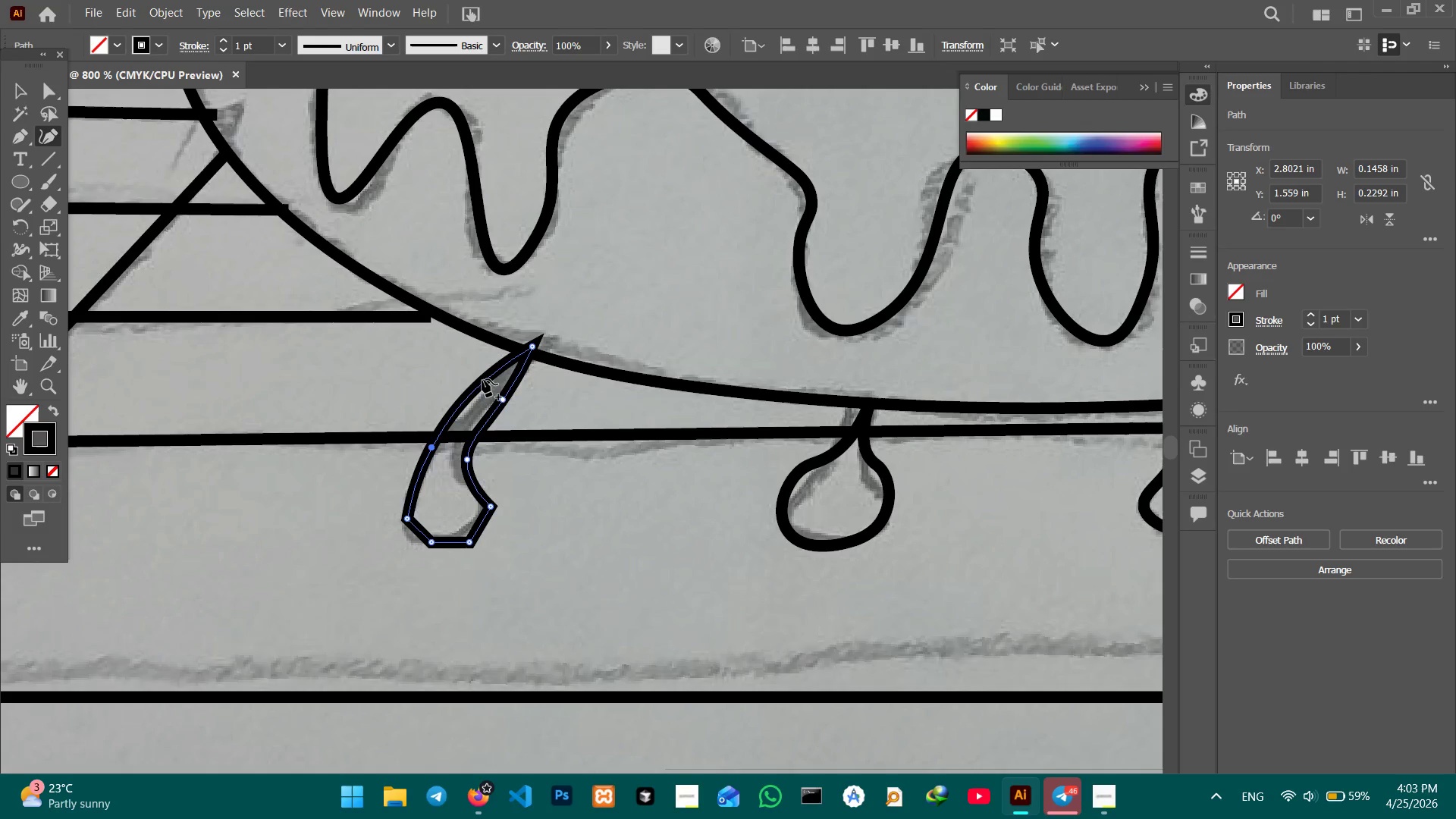 
left_click_drag(start_coordinate=[482, 380], to_coordinate=[486, 391])
 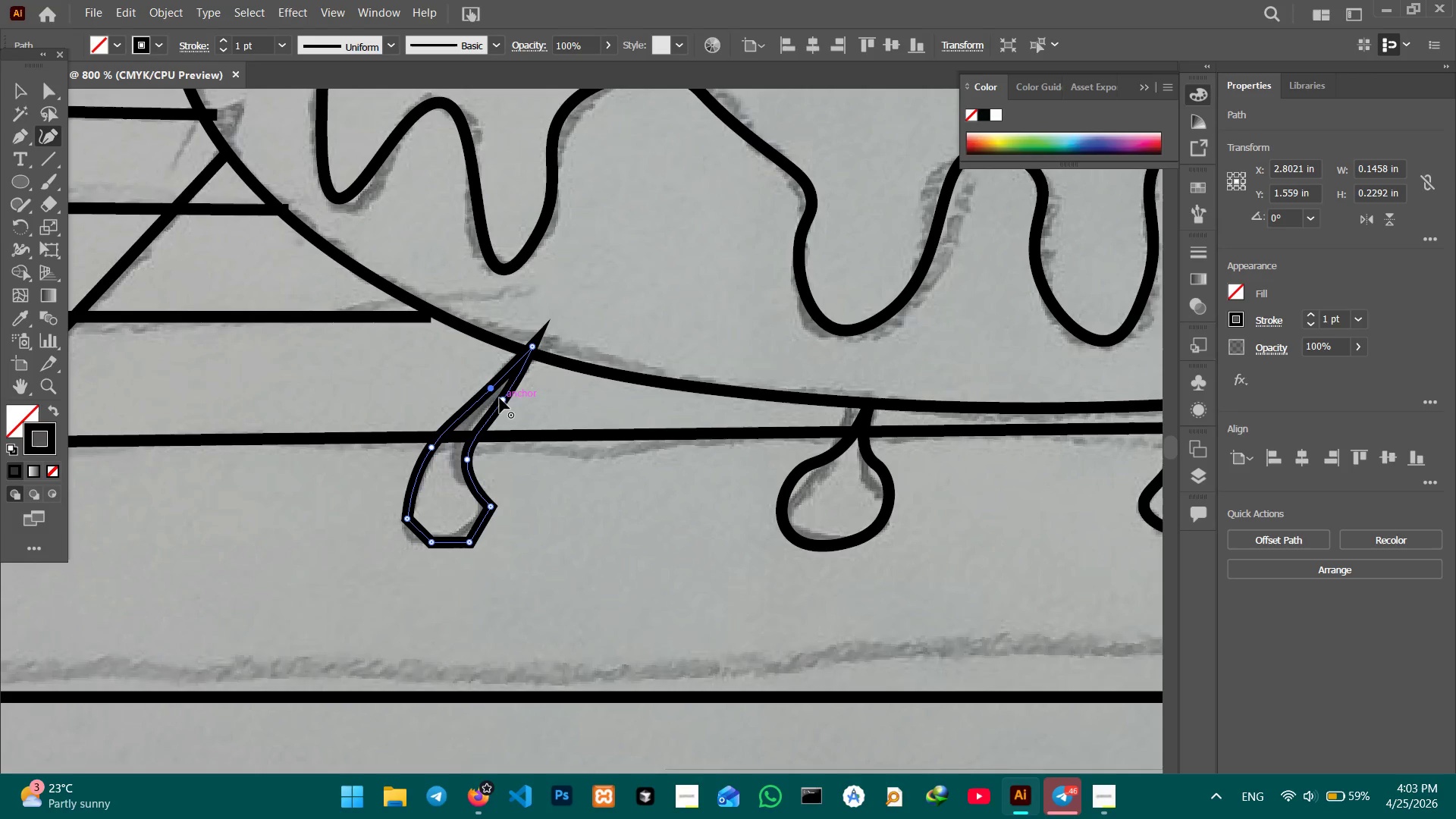 
left_click_drag(start_coordinate=[500, 398], to_coordinate=[504, 402])
 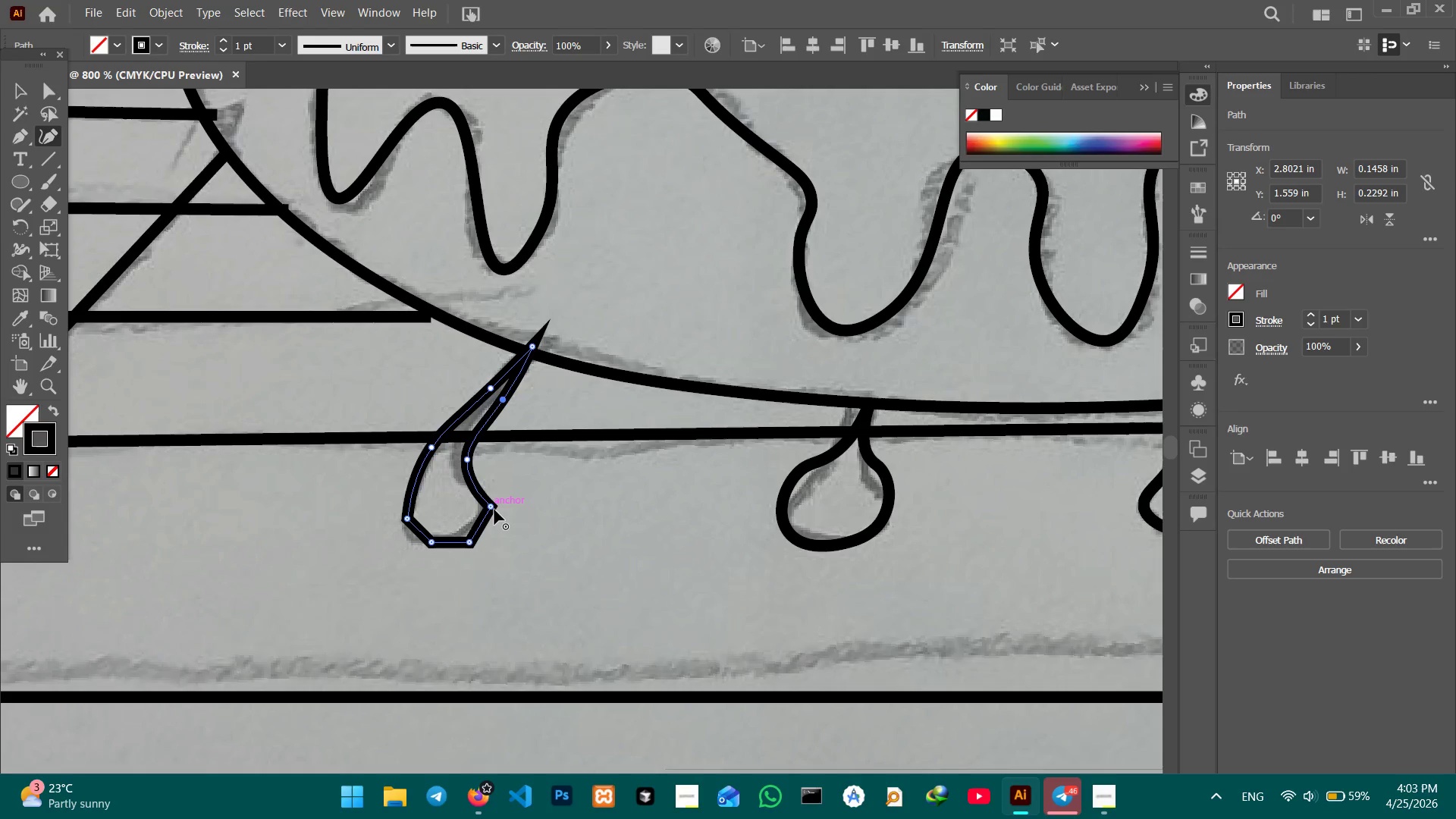 
left_click([494, 510])
 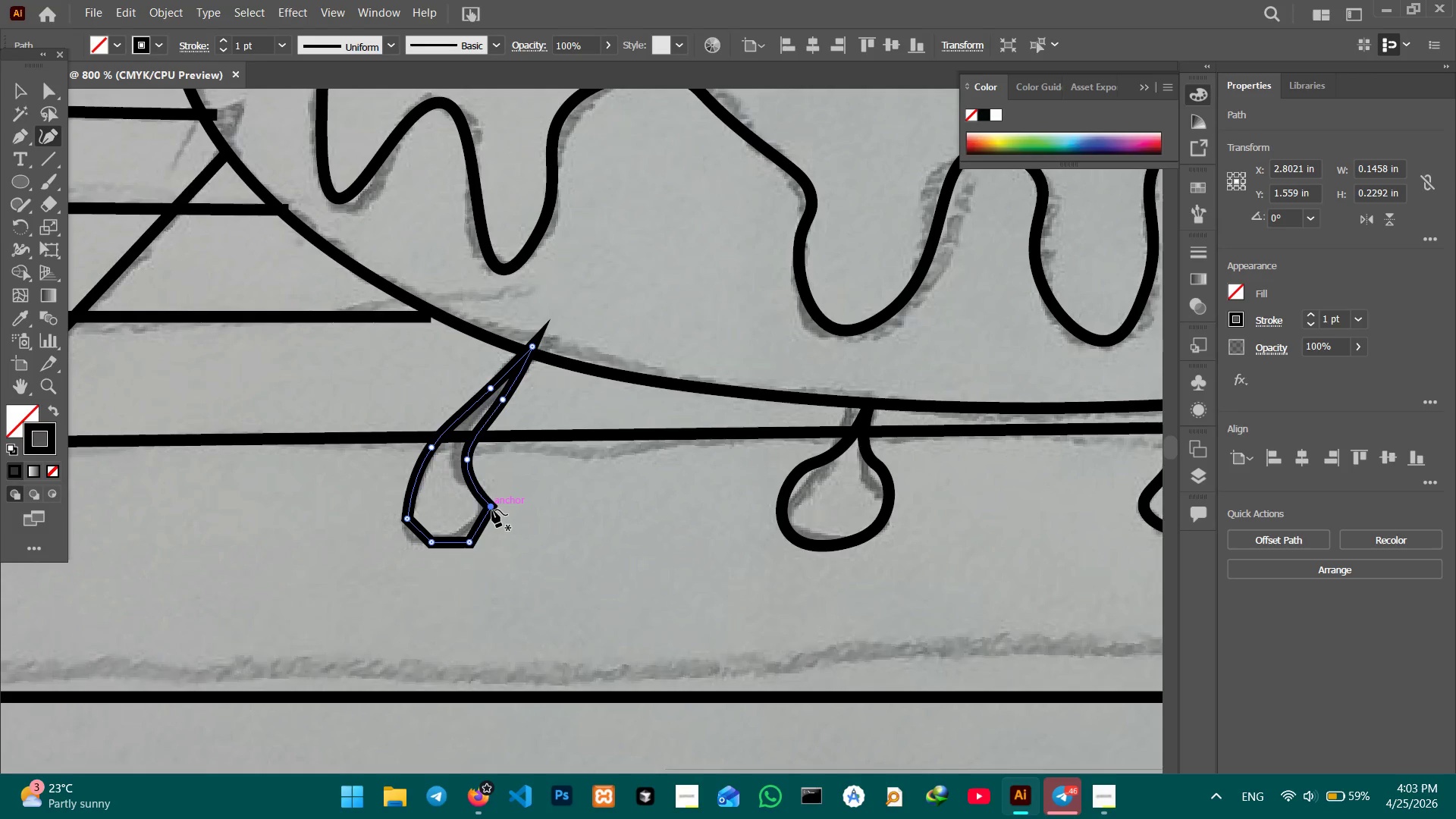 
key(Backspace)
 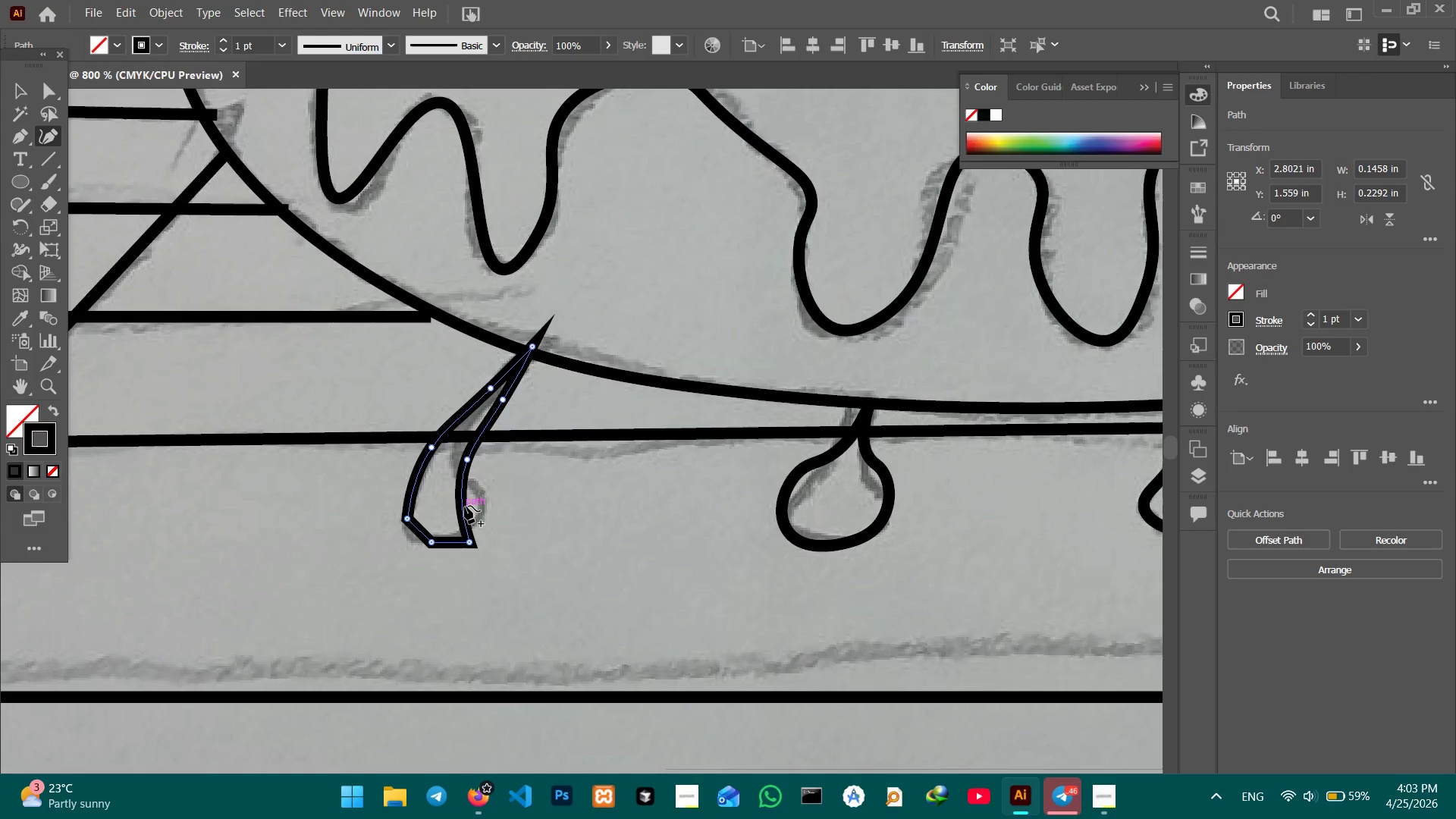 
left_click_drag(start_coordinate=[465, 506], to_coordinate=[482, 507])
 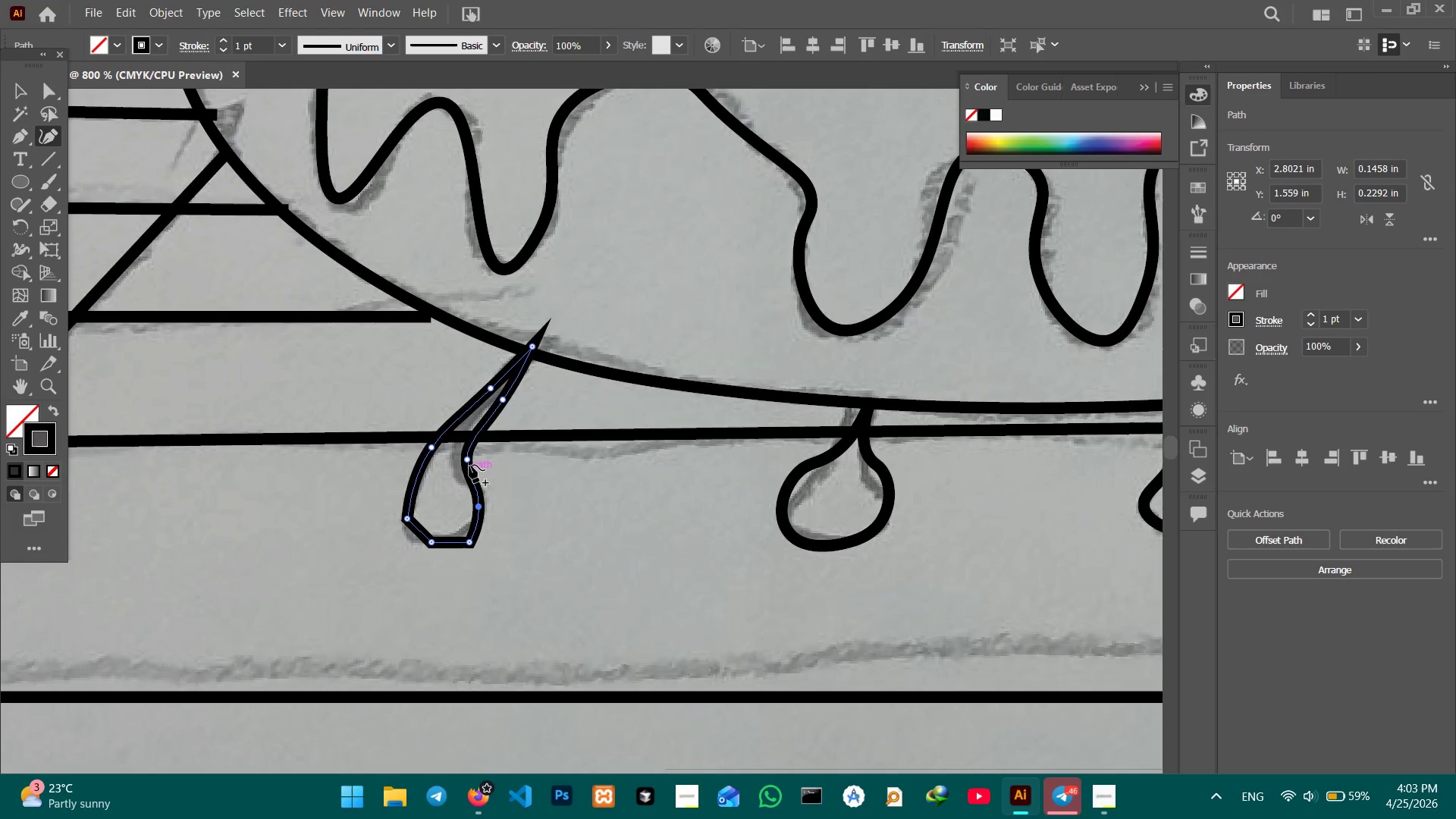 
left_click_drag(start_coordinate=[466, 460], to_coordinate=[480, 463])
 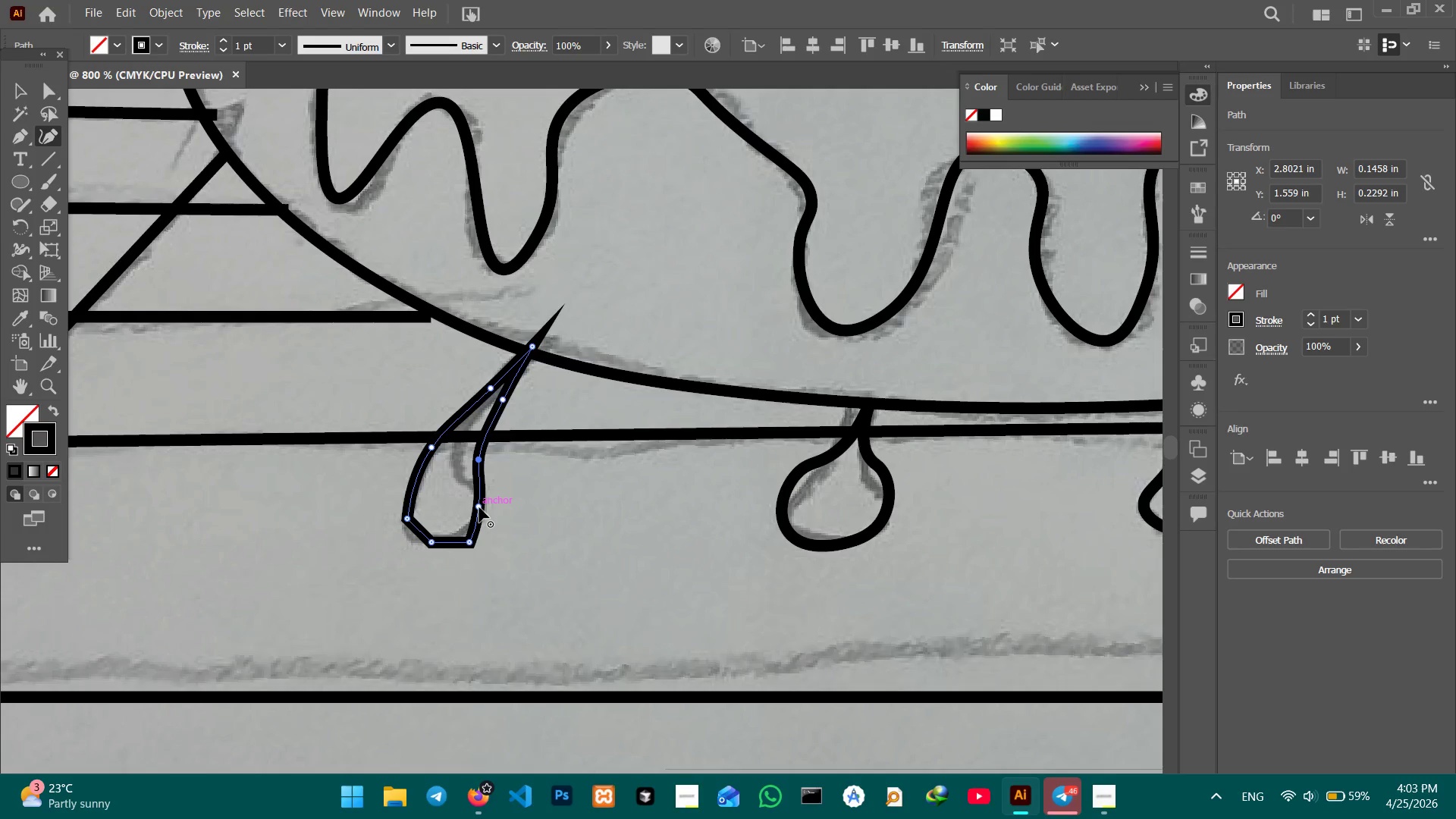 
left_click_drag(start_coordinate=[479, 507], to_coordinate=[501, 513])
 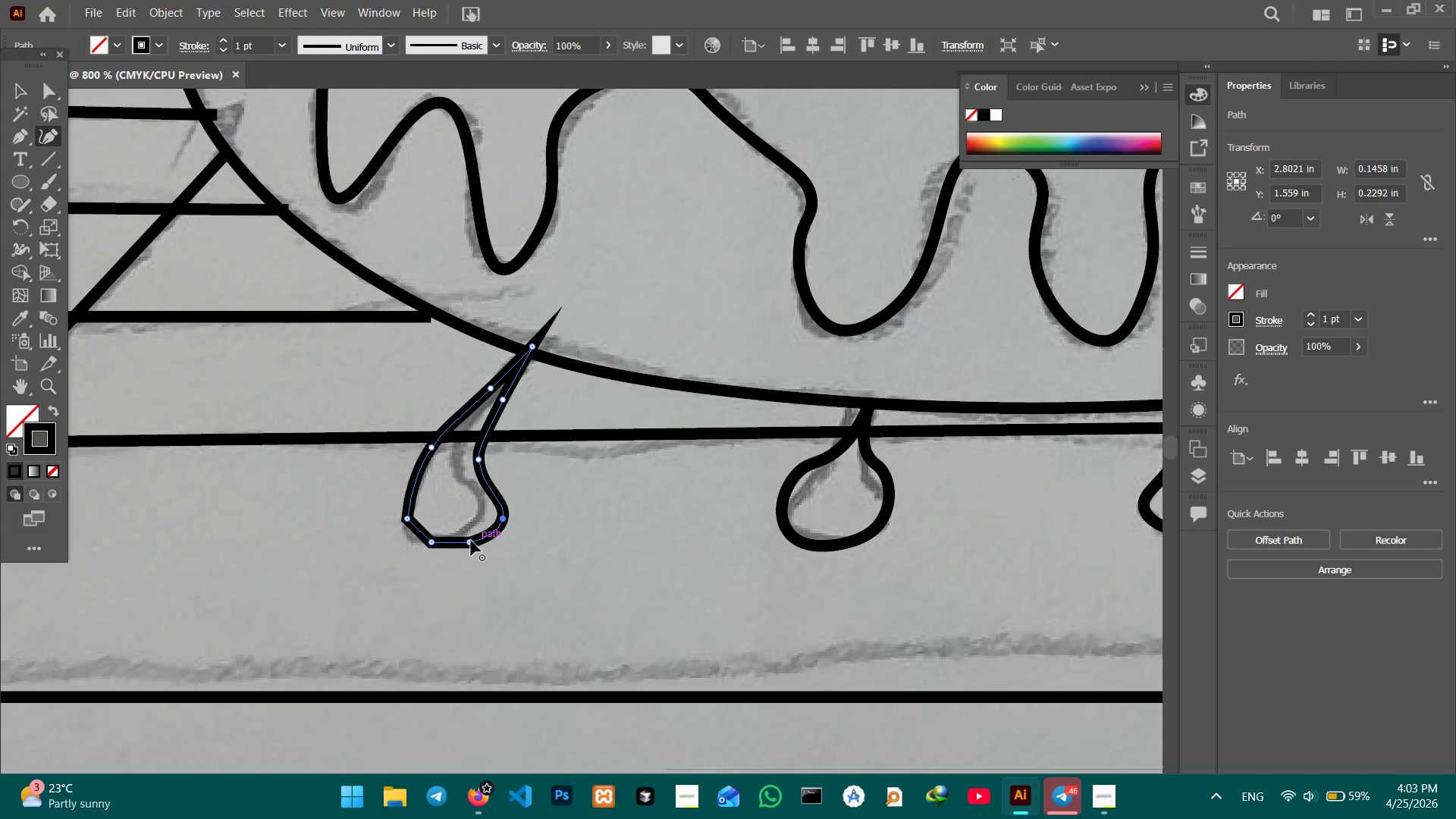 
left_click([471, 541])
 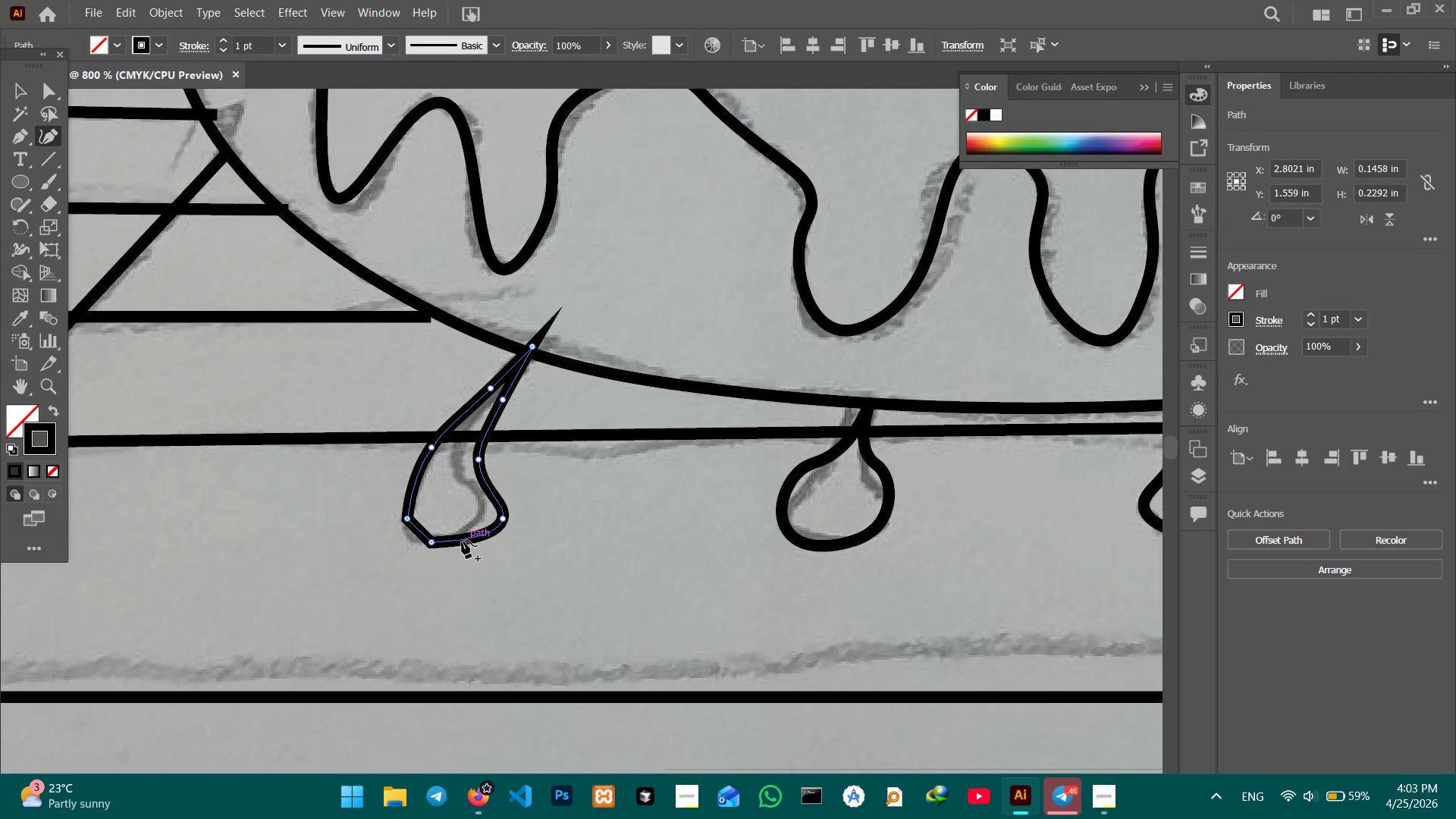 
key(Backspace)
 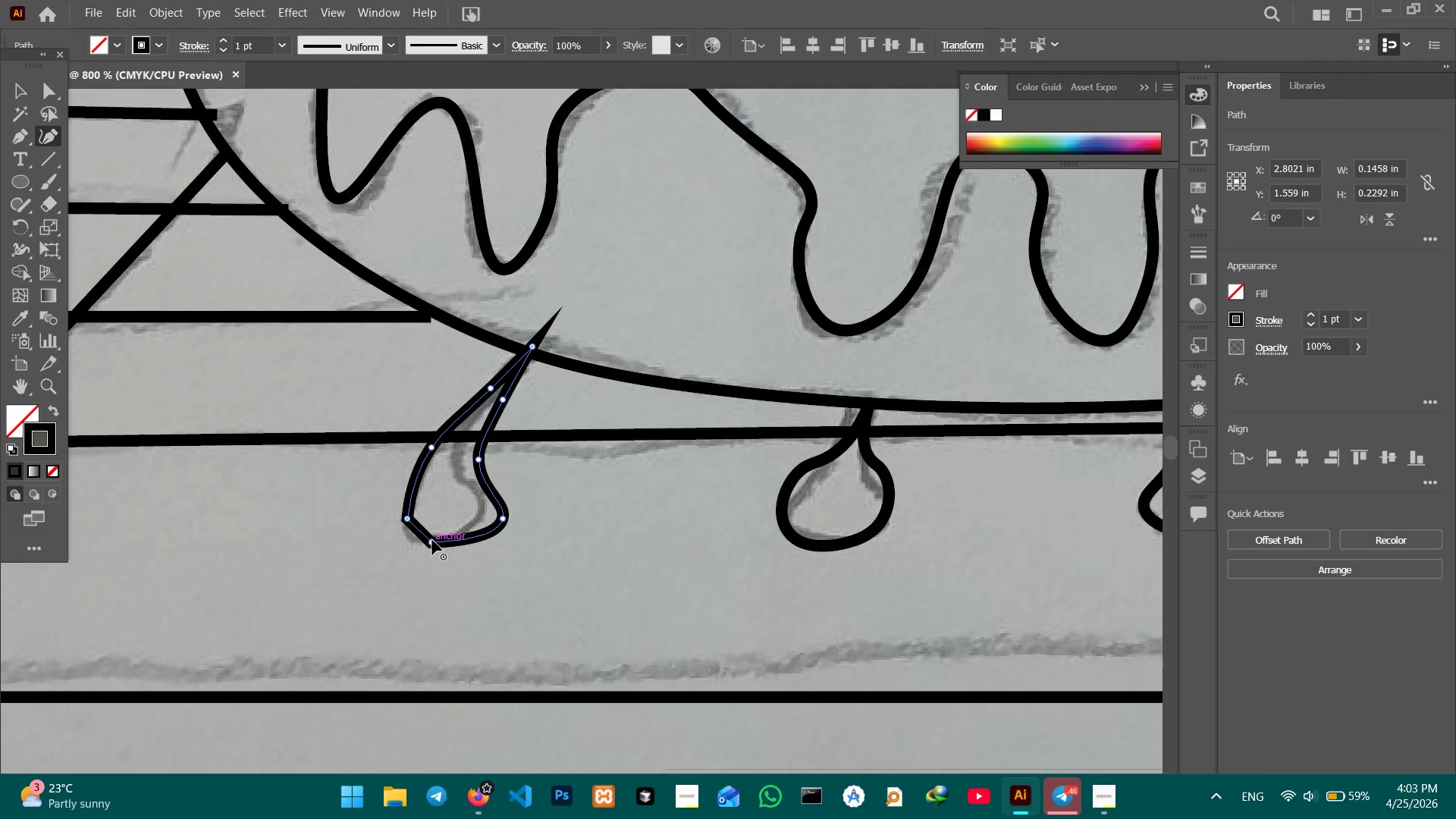 
left_click([432, 540])
 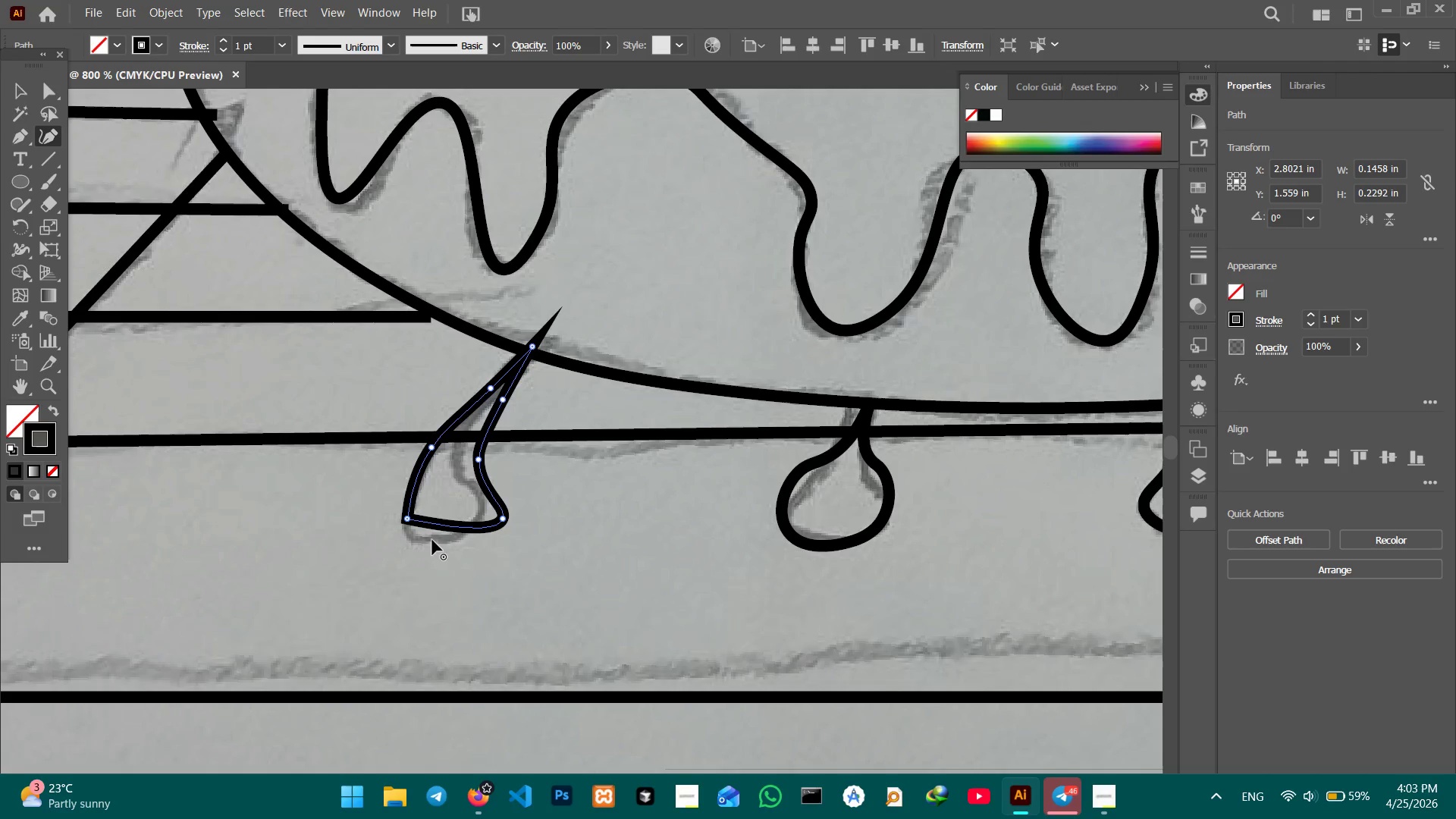 
key(Backspace)
 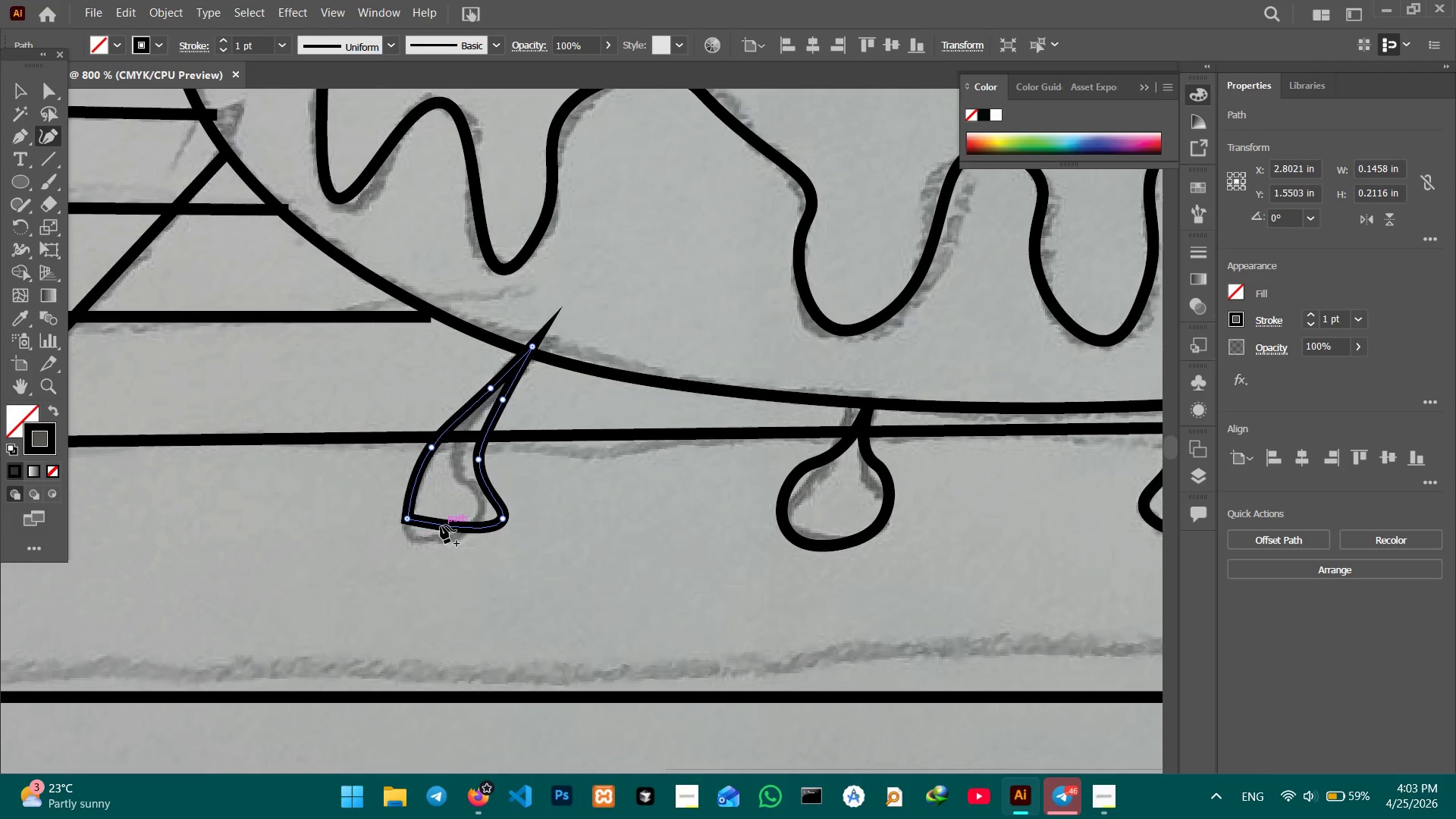 
left_click_drag(start_coordinate=[441, 526], to_coordinate=[436, 549])
 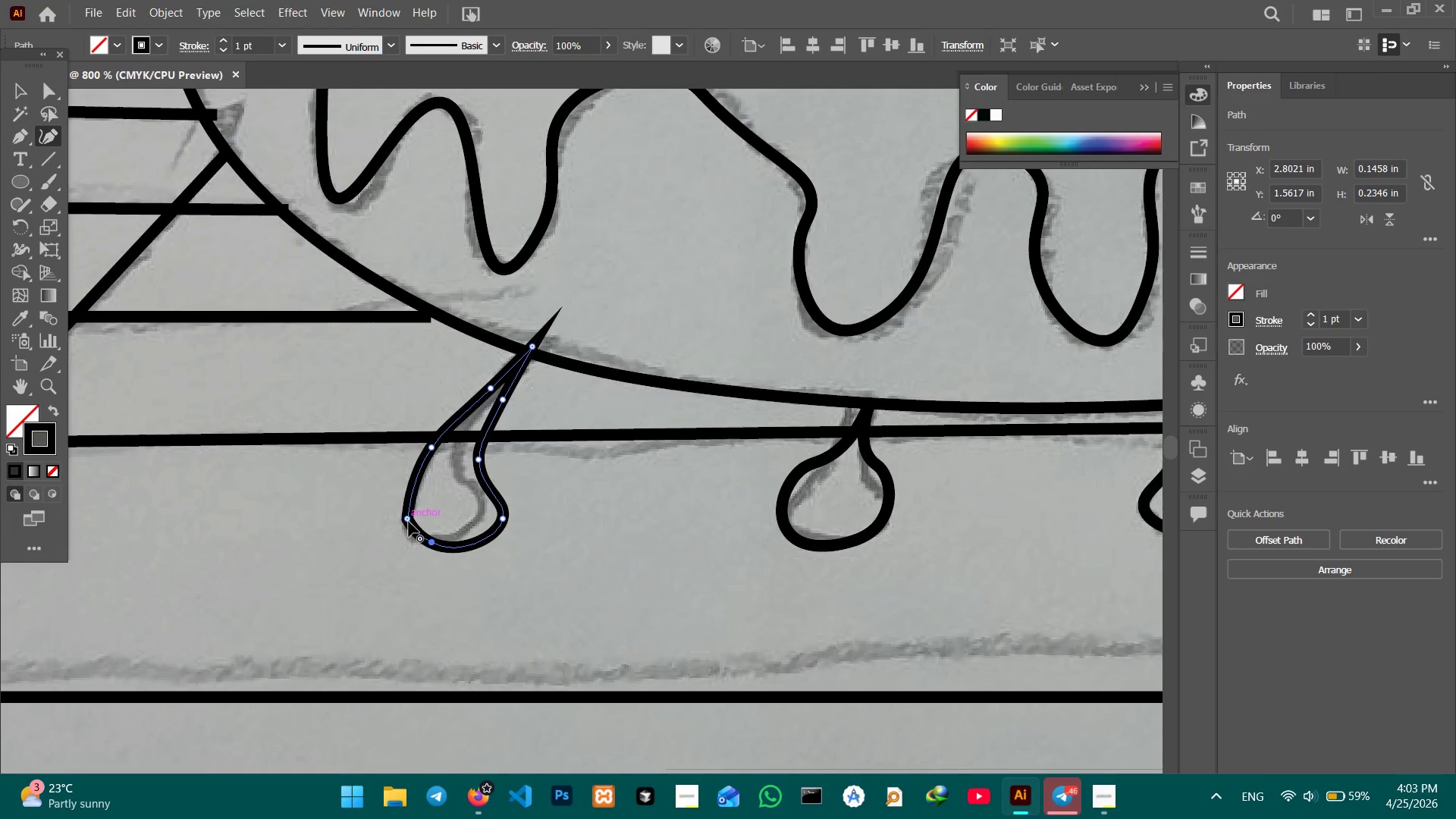 
left_click([409, 522])
 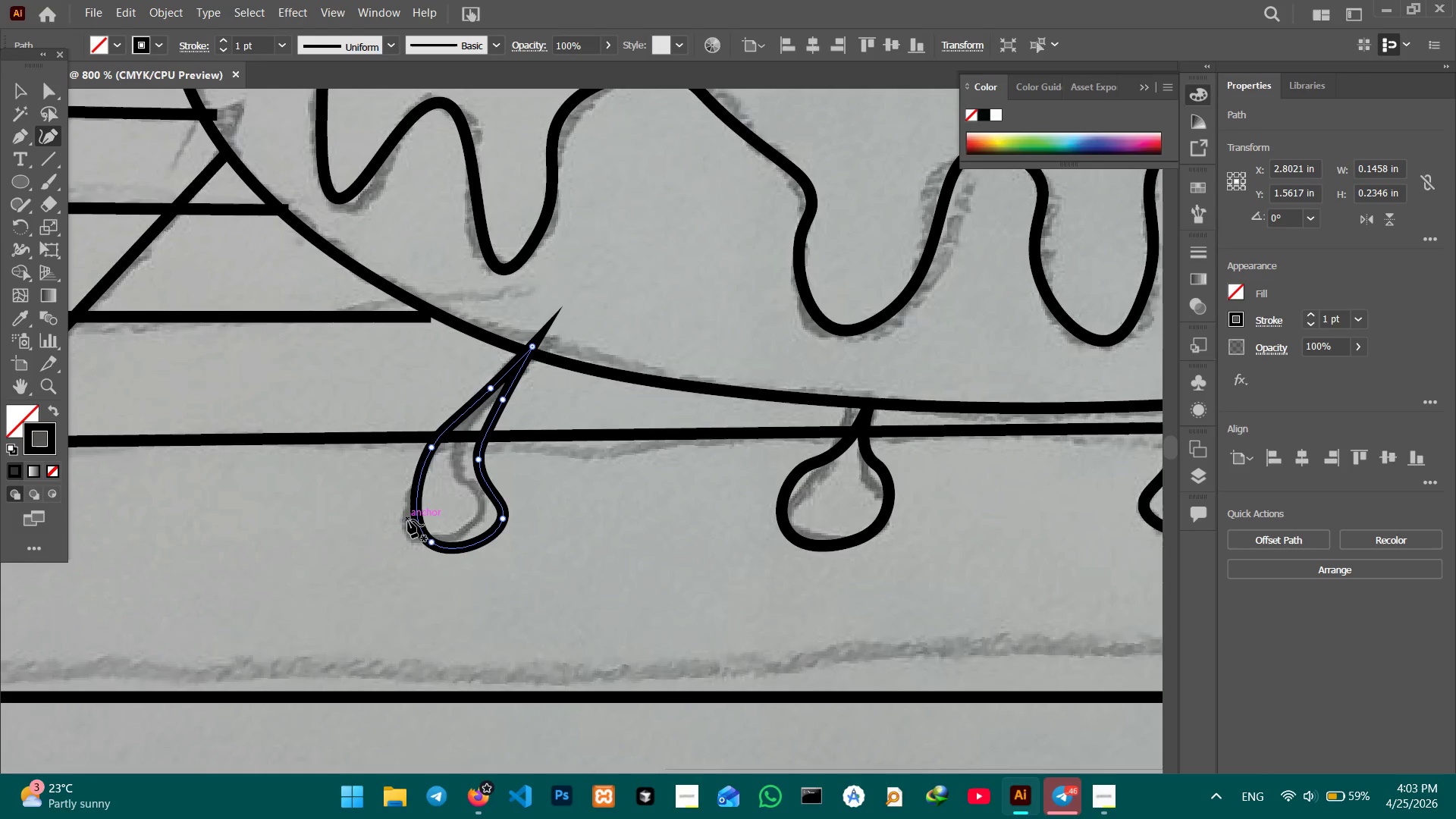 
key(Backspace)
 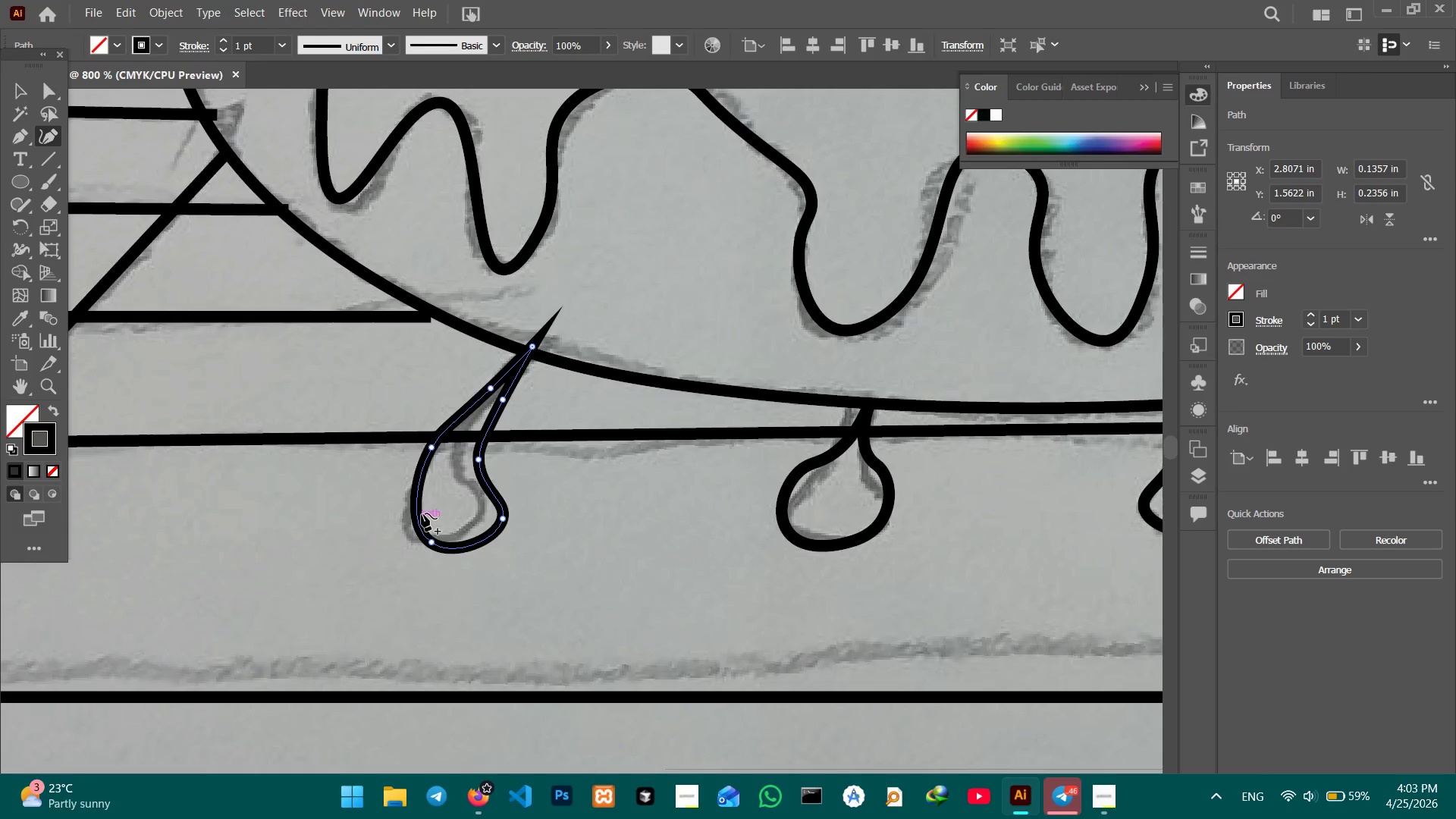 
left_click_drag(start_coordinate=[422, 513], to_coordinate=[381, 517])
 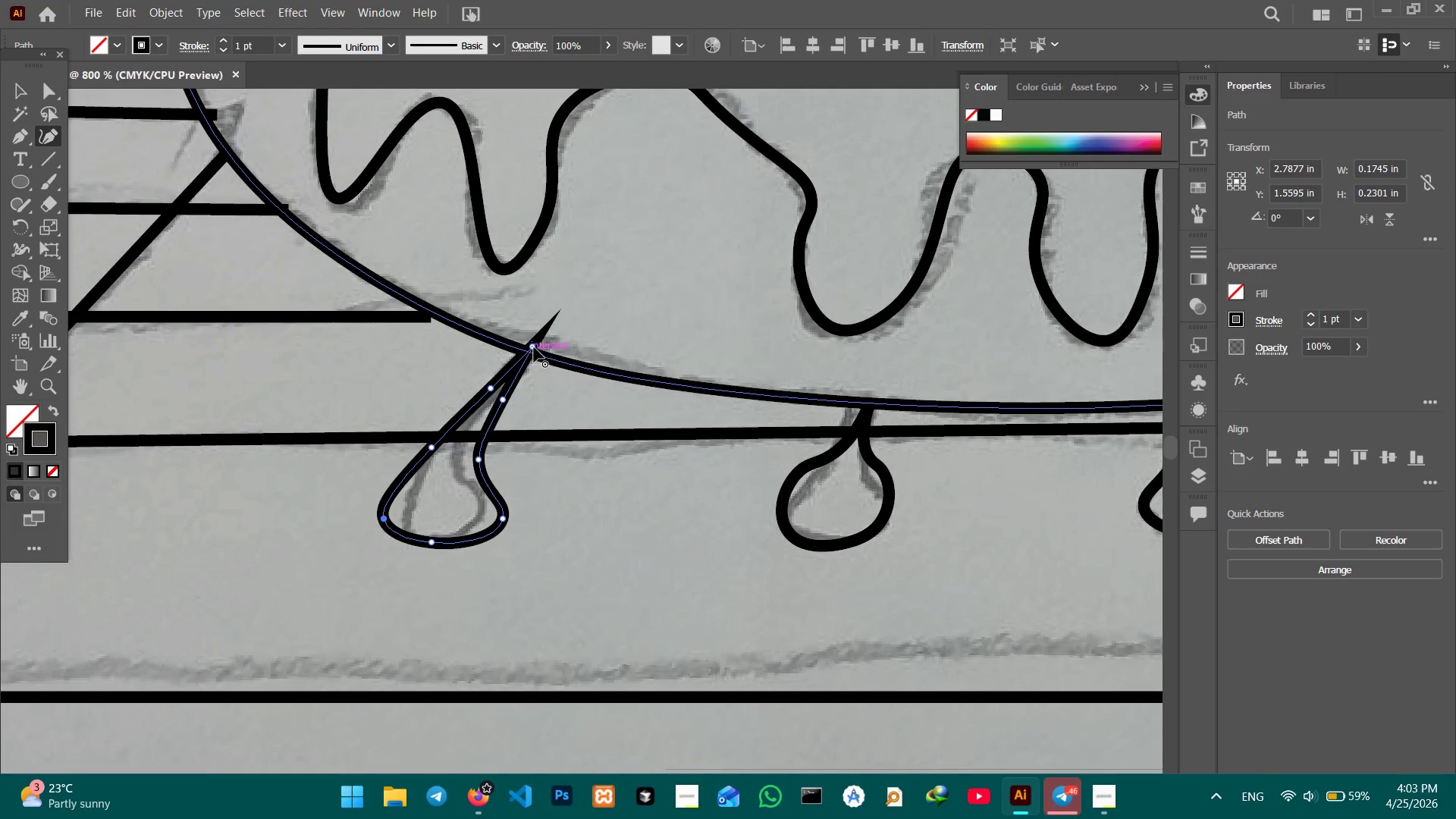 
left_click_drag(start_coordinate=[535, 347], to_coordinate=[525, 356])
 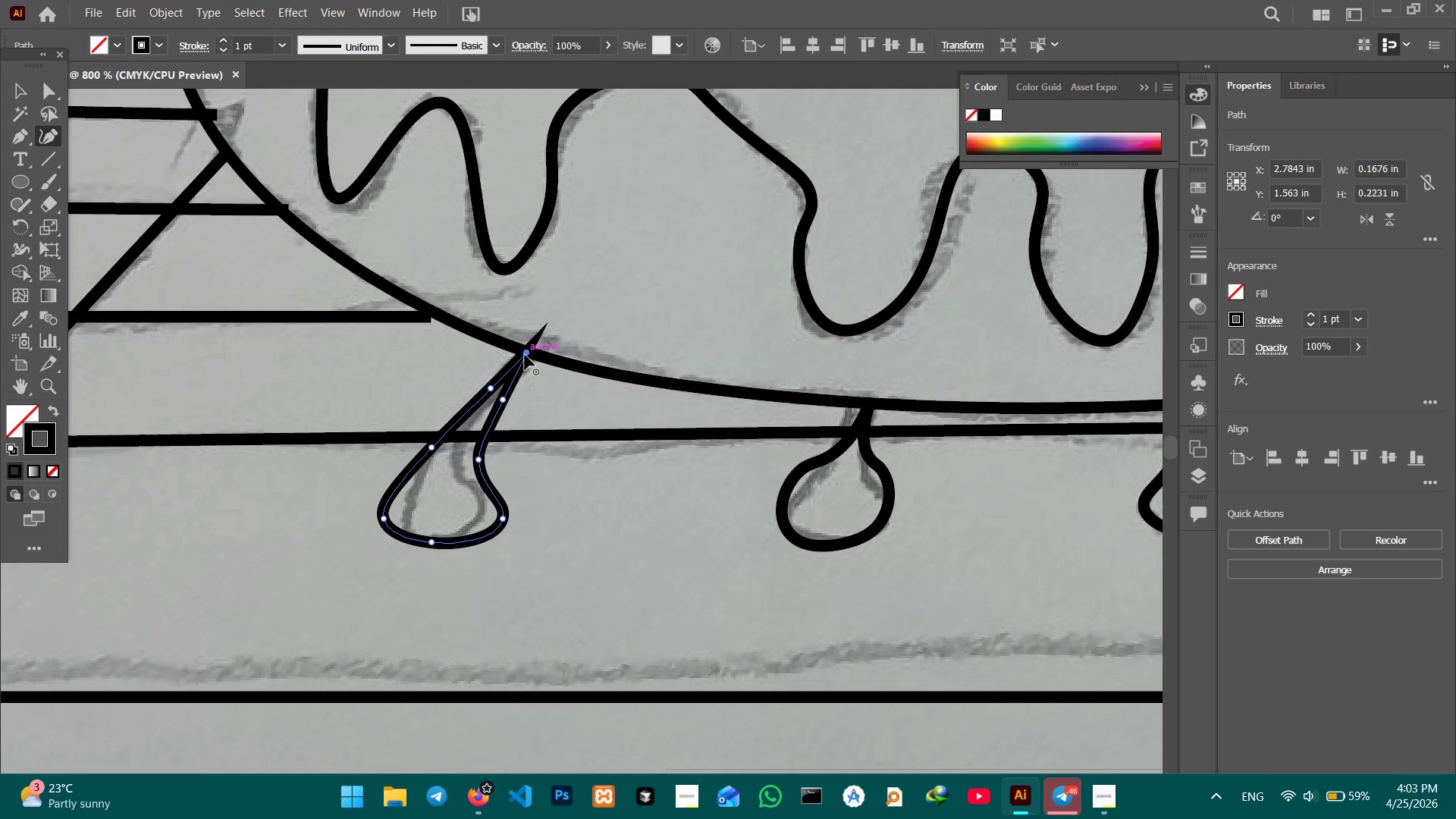 
left_click_drag(start_coordinate=[525, 355], to_coordinate=[522, 363])
 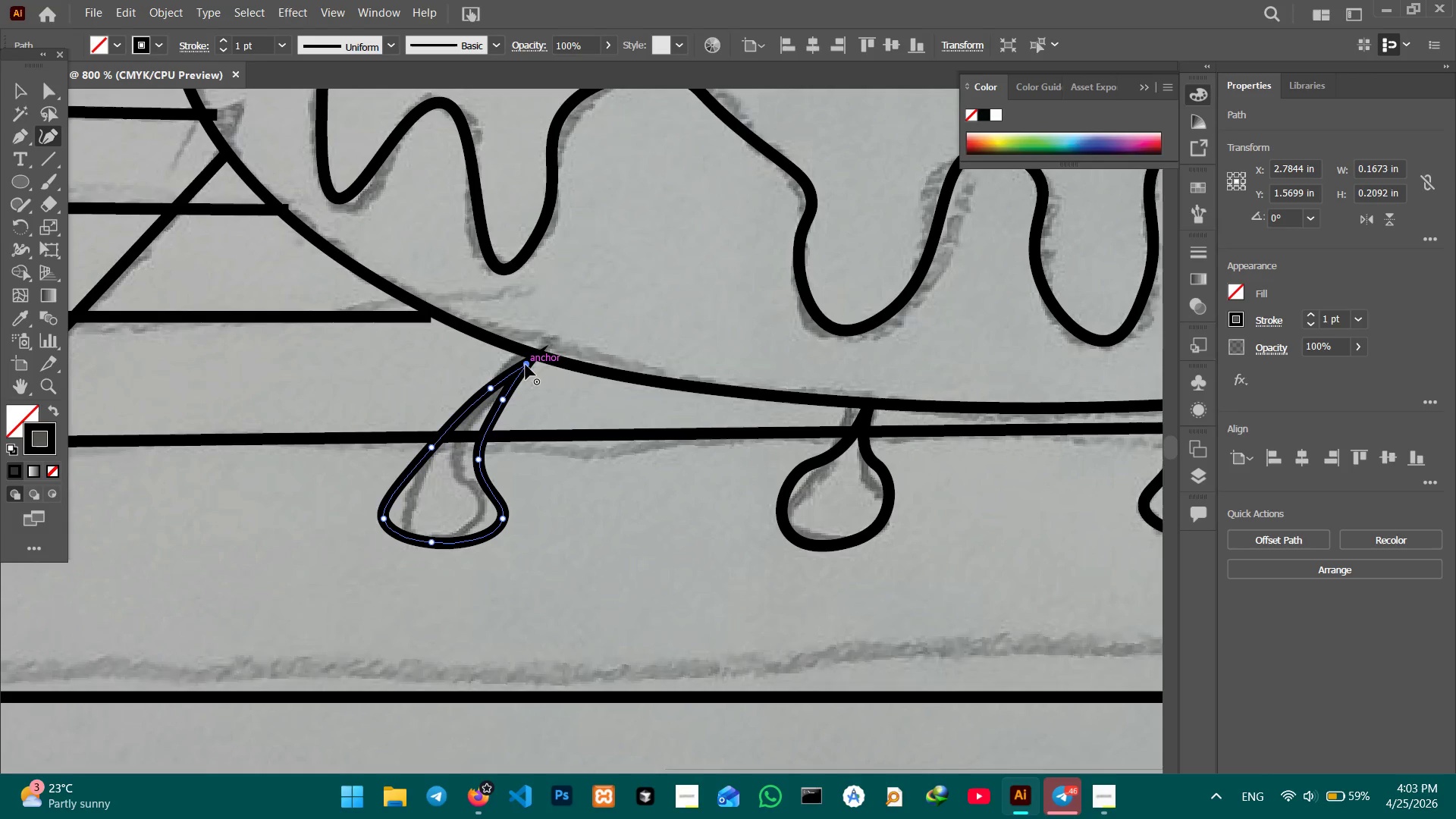 
left_click_drag(start_coordinate=[526, 365], to_coordinate=[526, 360])
 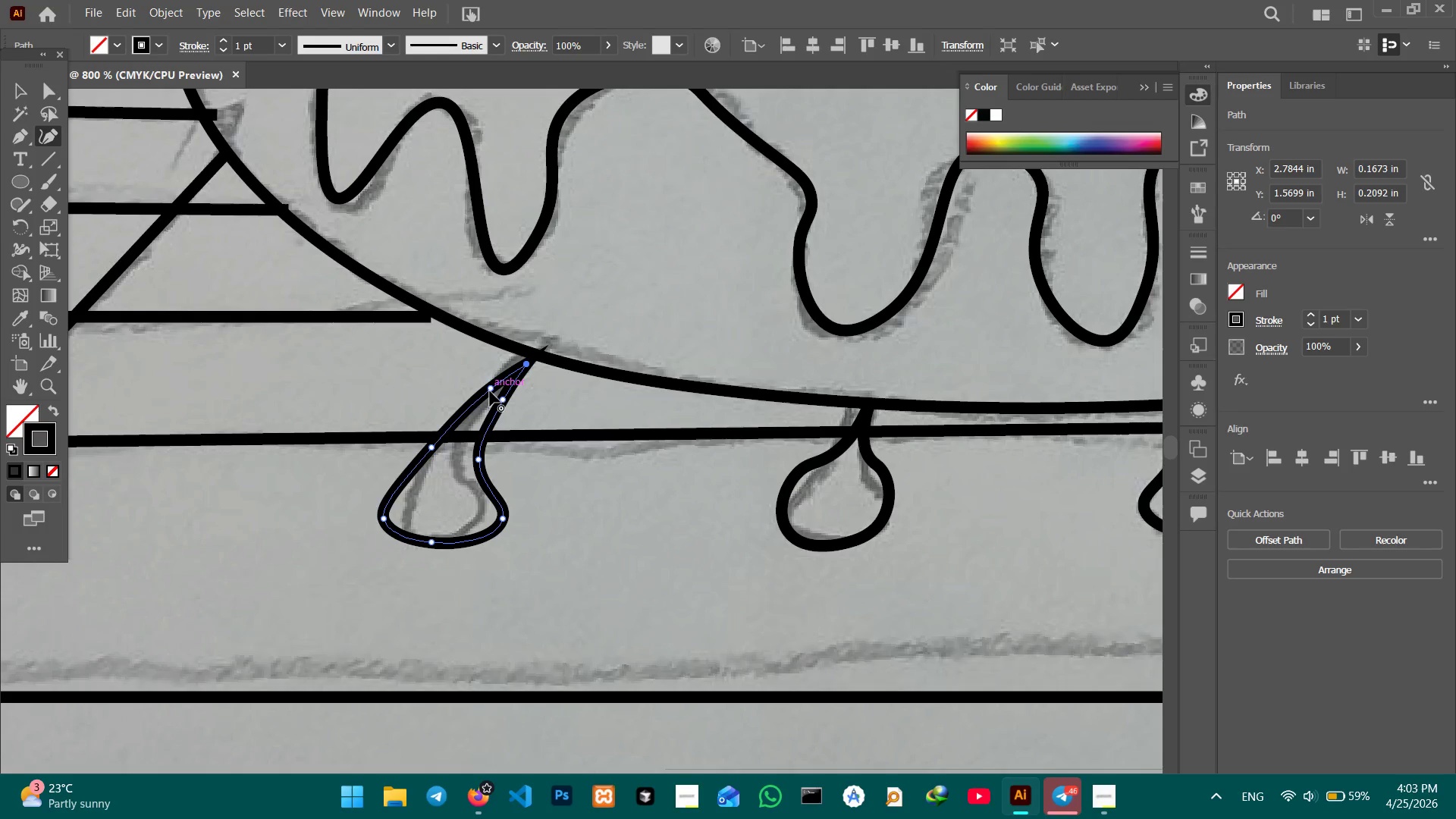 
left_click_drag(start_coordinate=[490, 391], to_coordinate=[485, 397])
 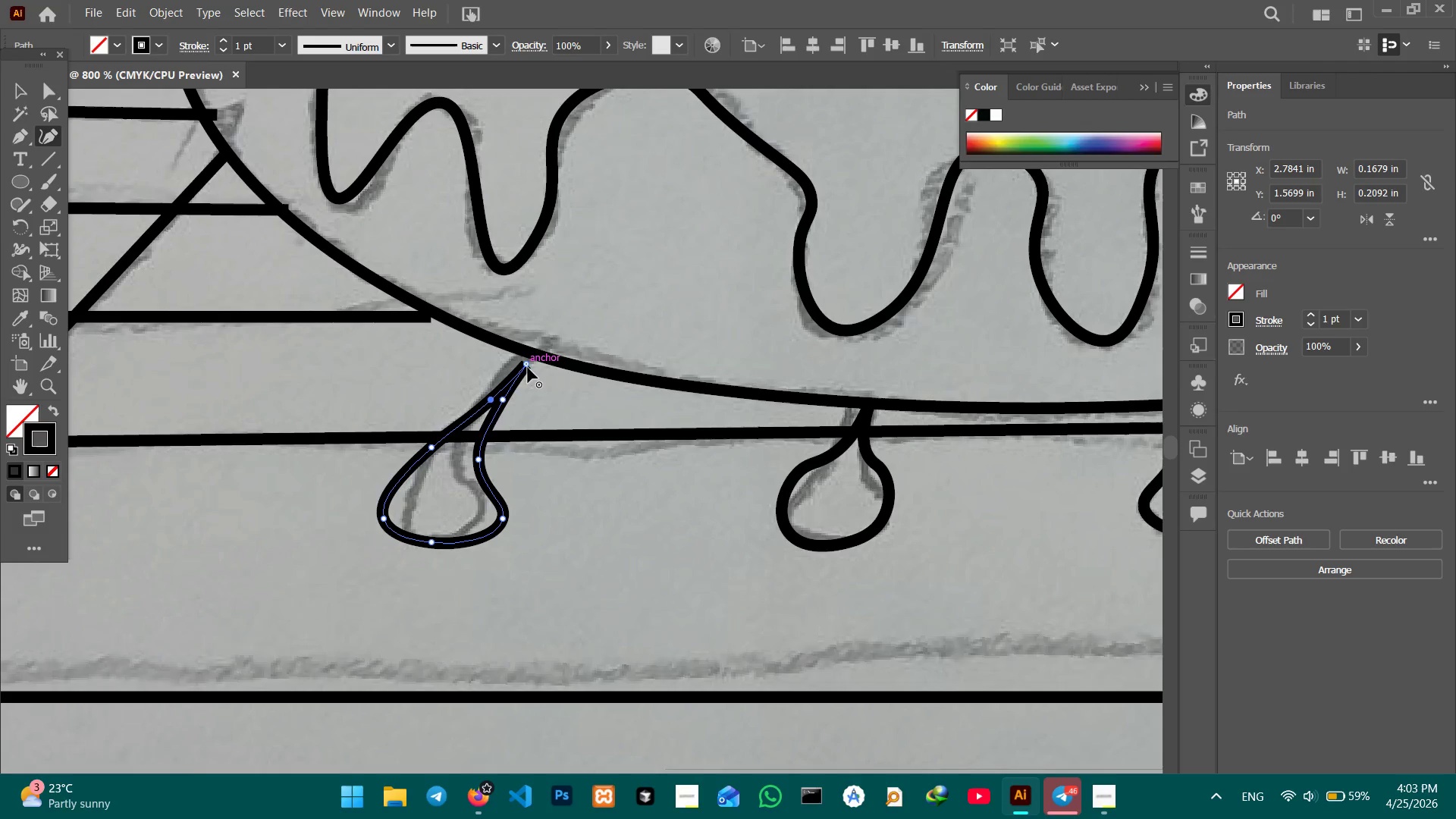 
left_click_drag(start_coordinate=[528, 365], to_coordinate=[532, 356])
 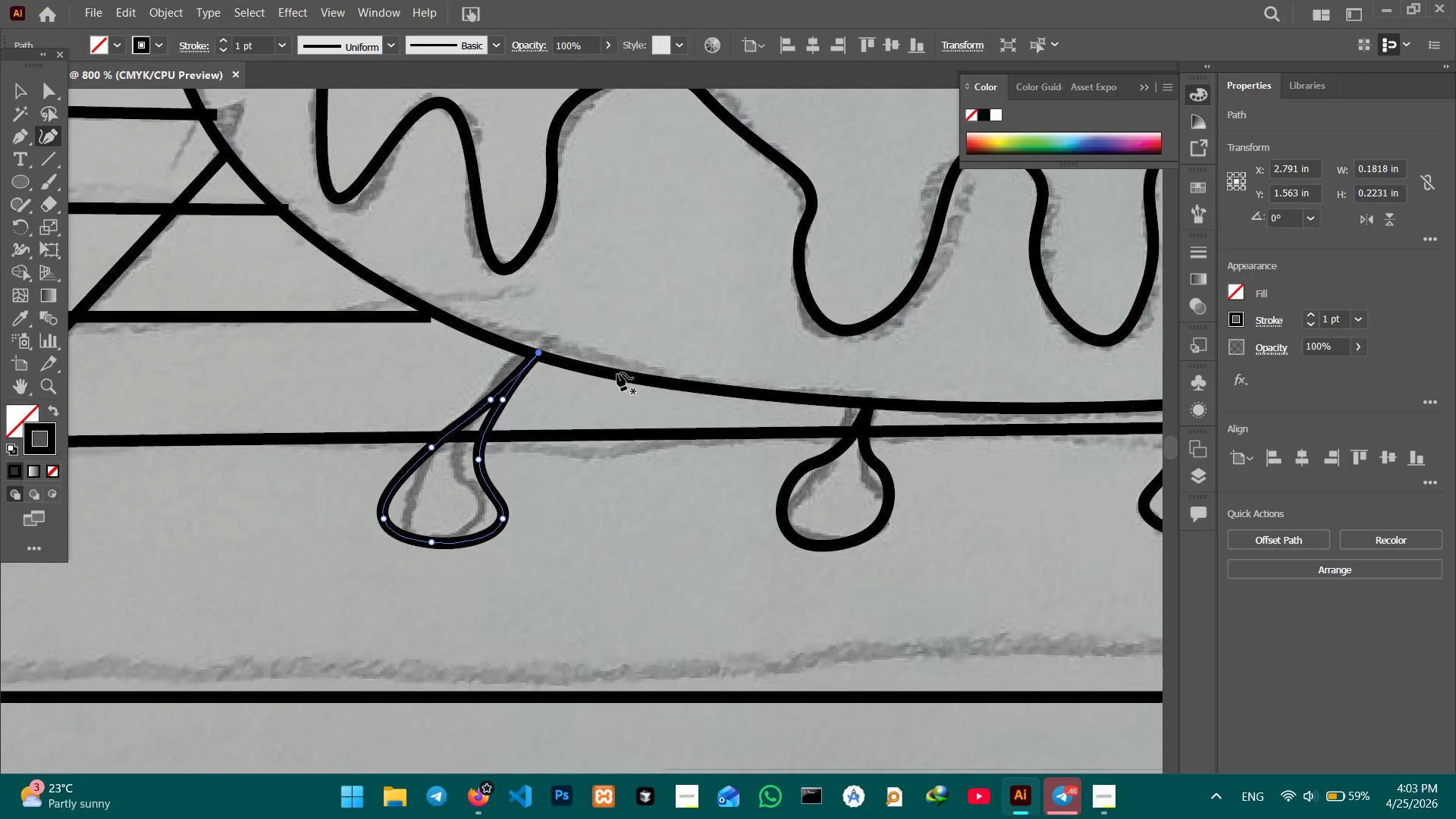 
key(Control+Minus)
 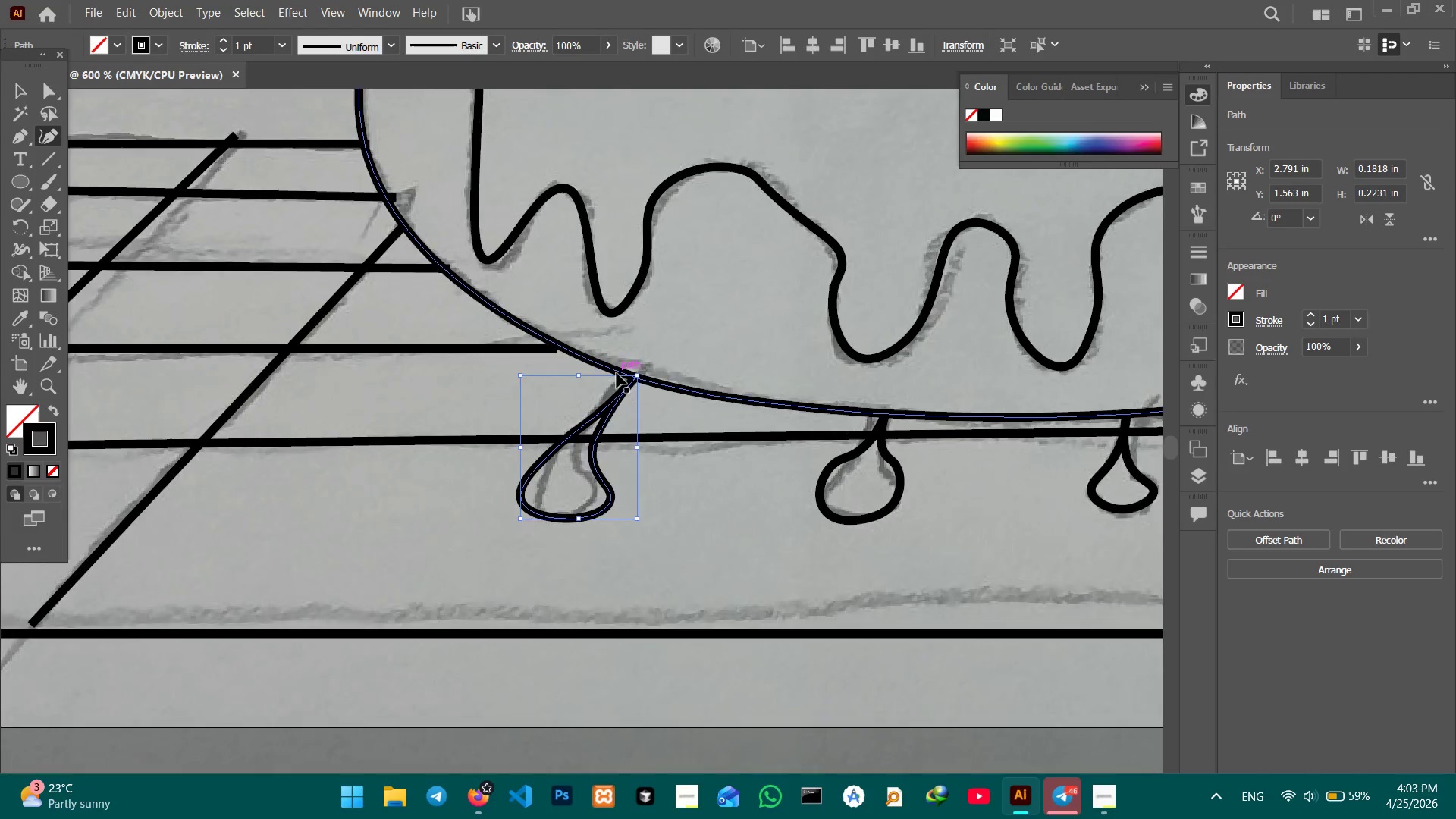 
key(Control+Minus)
 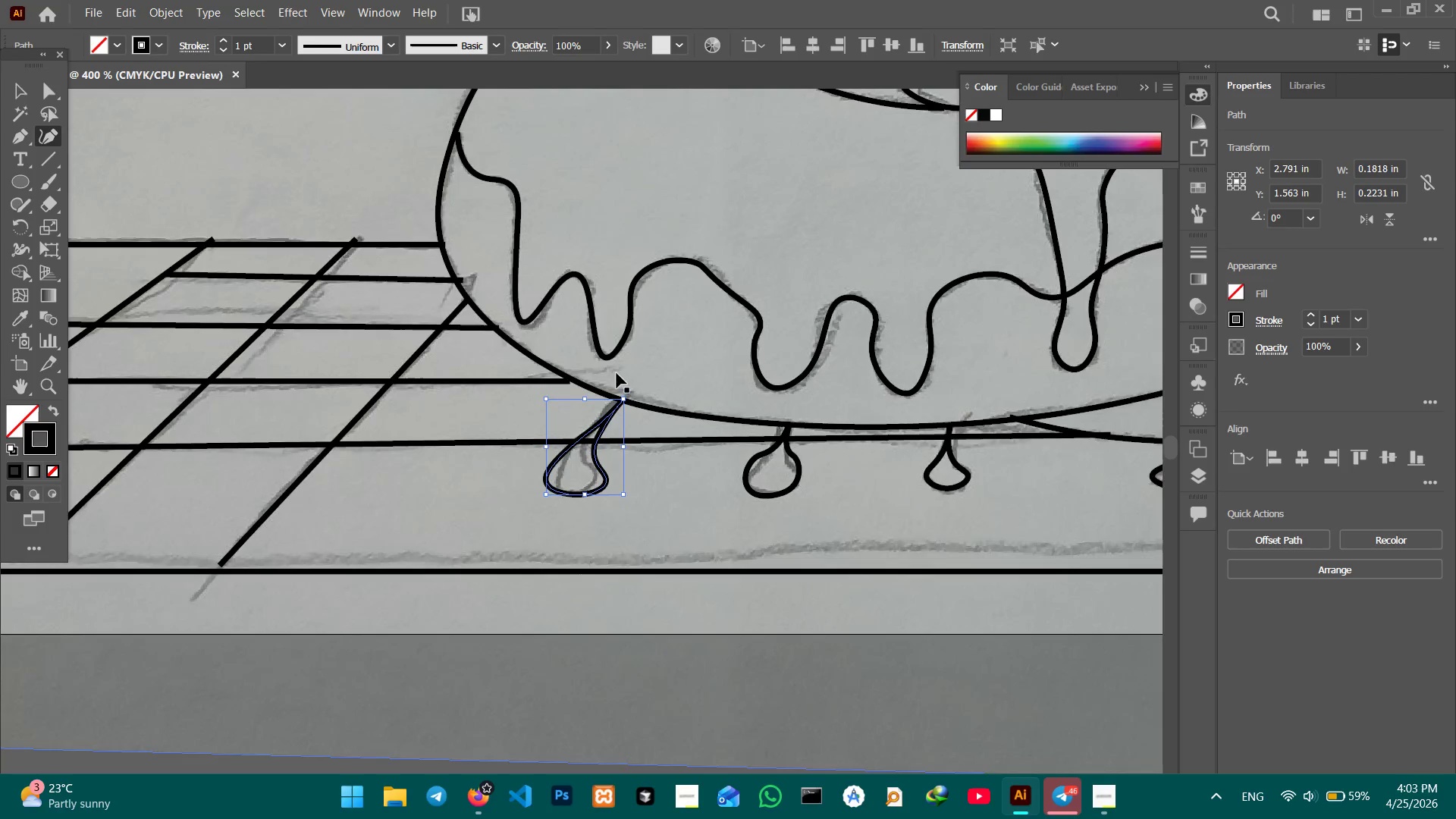 
key(Control+Minus)
 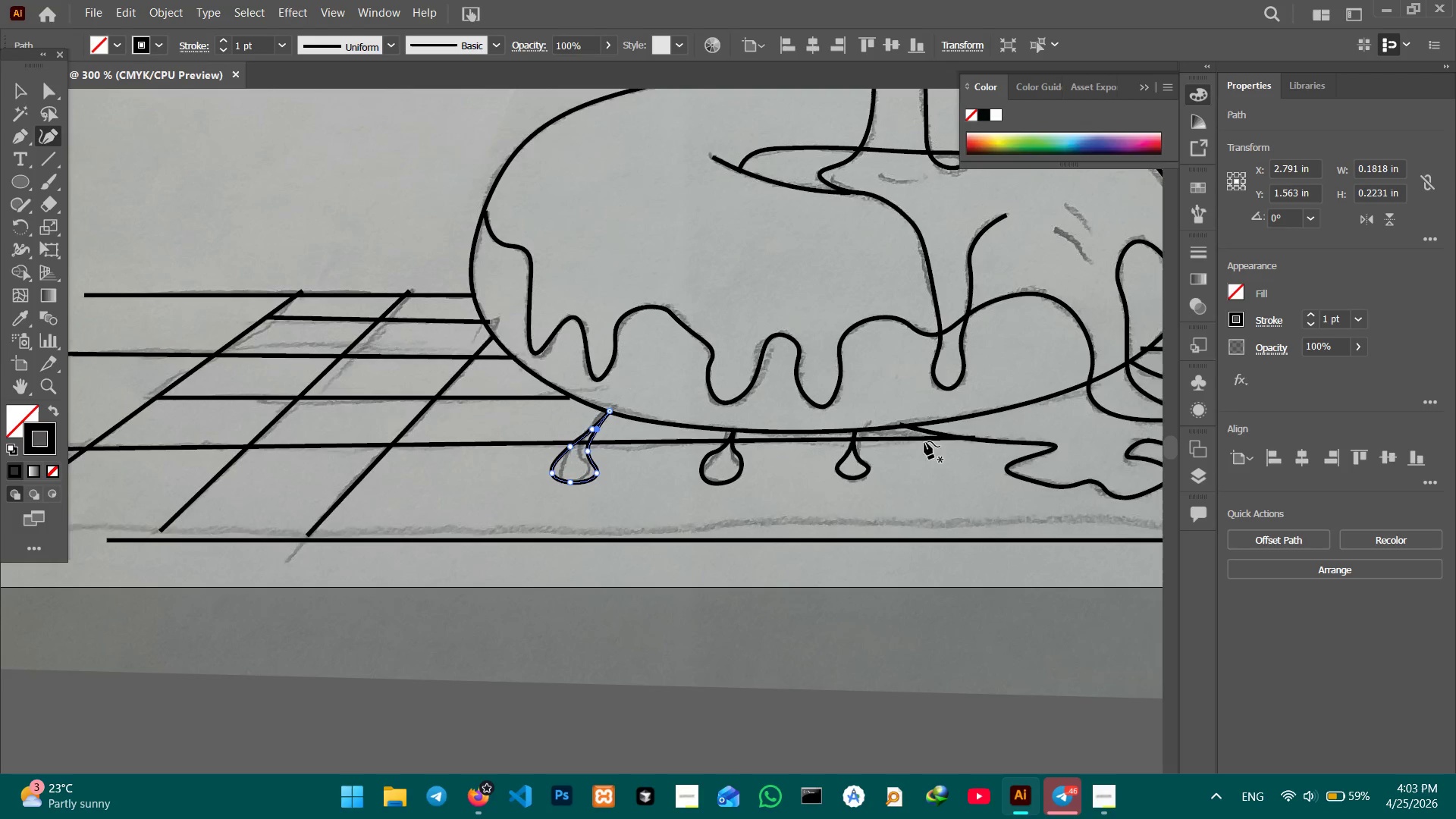 
hold_key(key=Space, duration=1.51)
 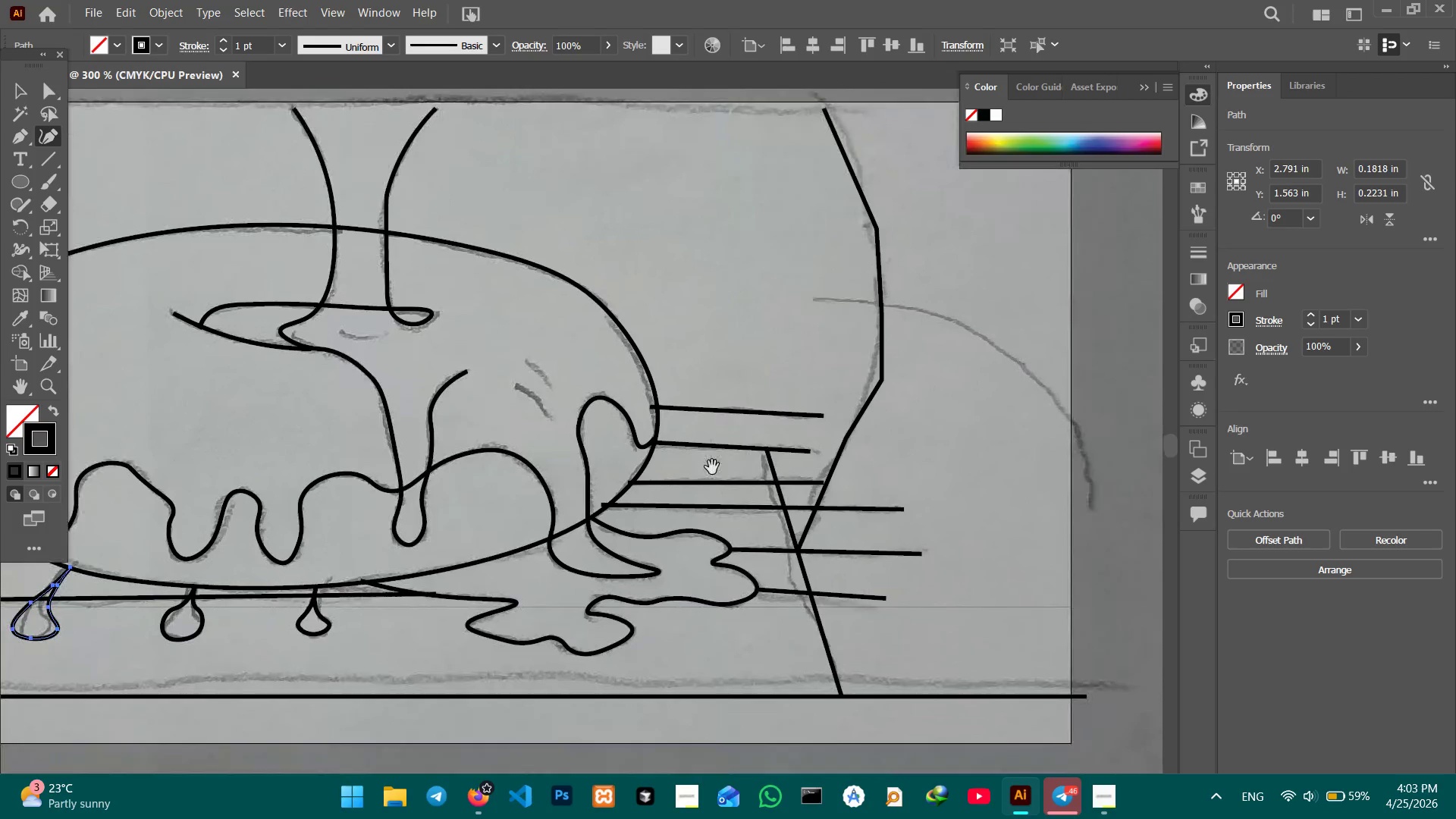 
left_click_drag(start_coordinate=[972, 413], to_coordinate=[576, 419])
 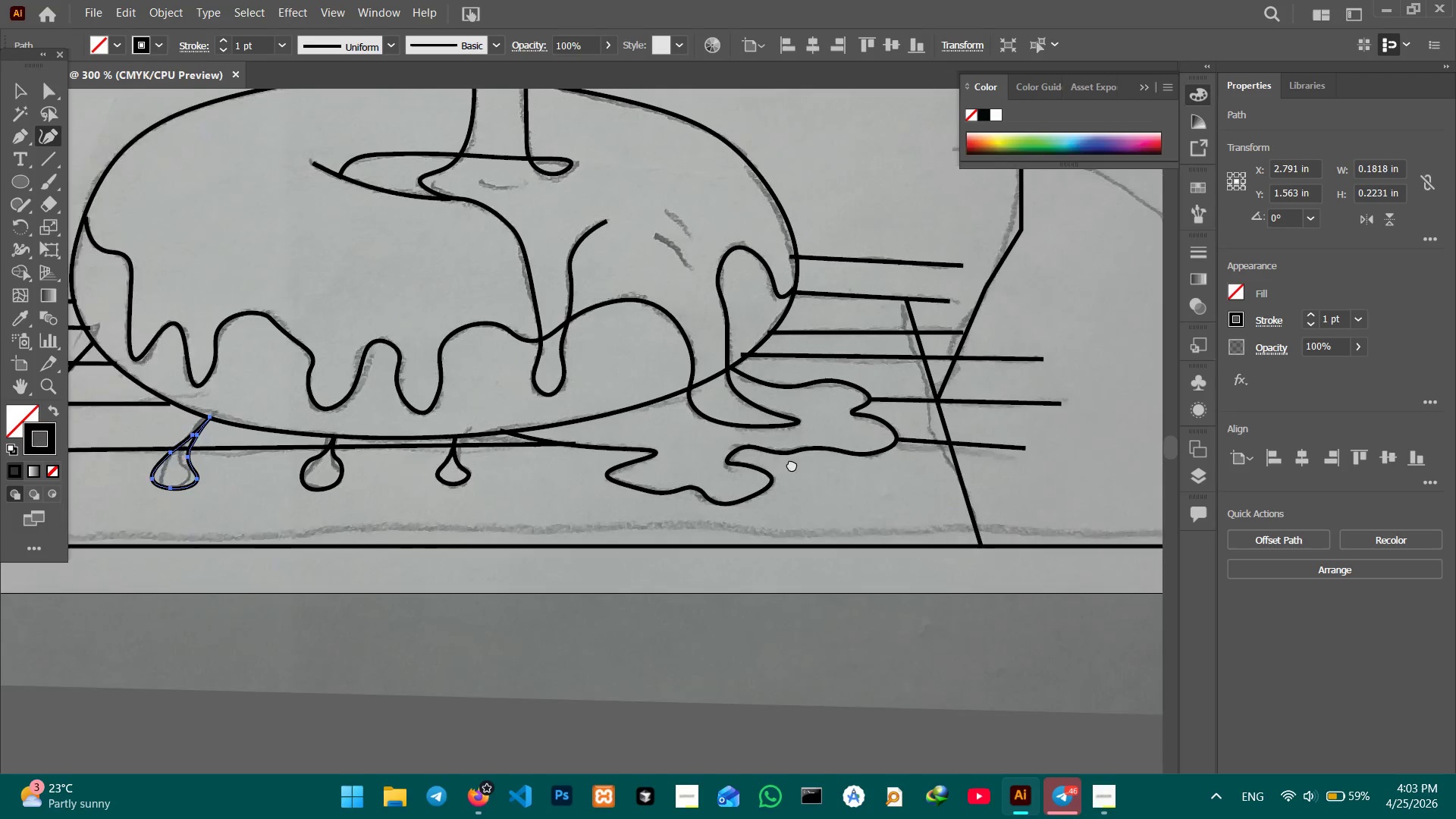 
left_click_drag(start_coordinate=[920, 446], to_coordinate=[904, 588])
 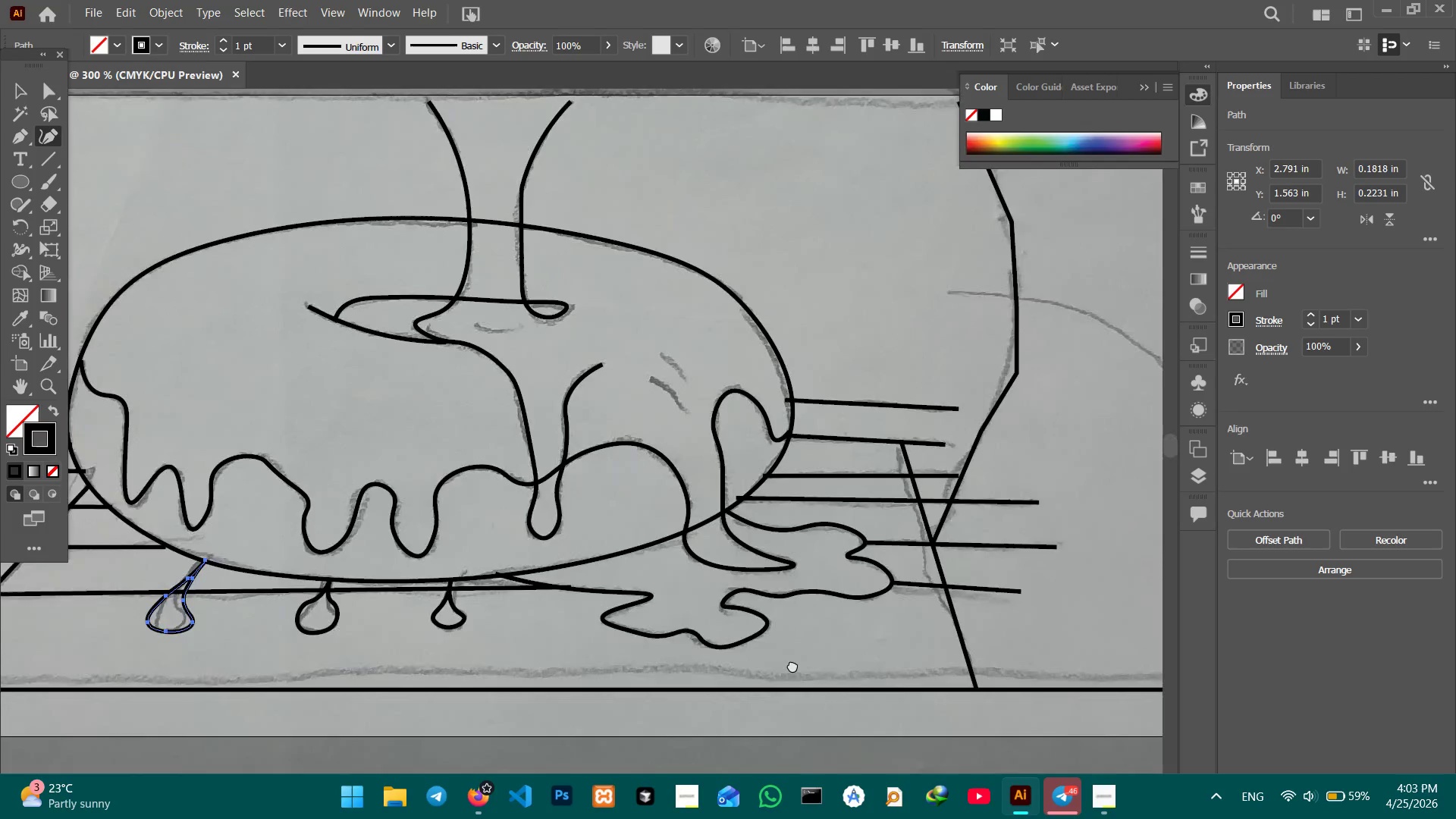 
left_click_drag(start_coordinate=[847, 469], to_coordinate=[712, 475])
 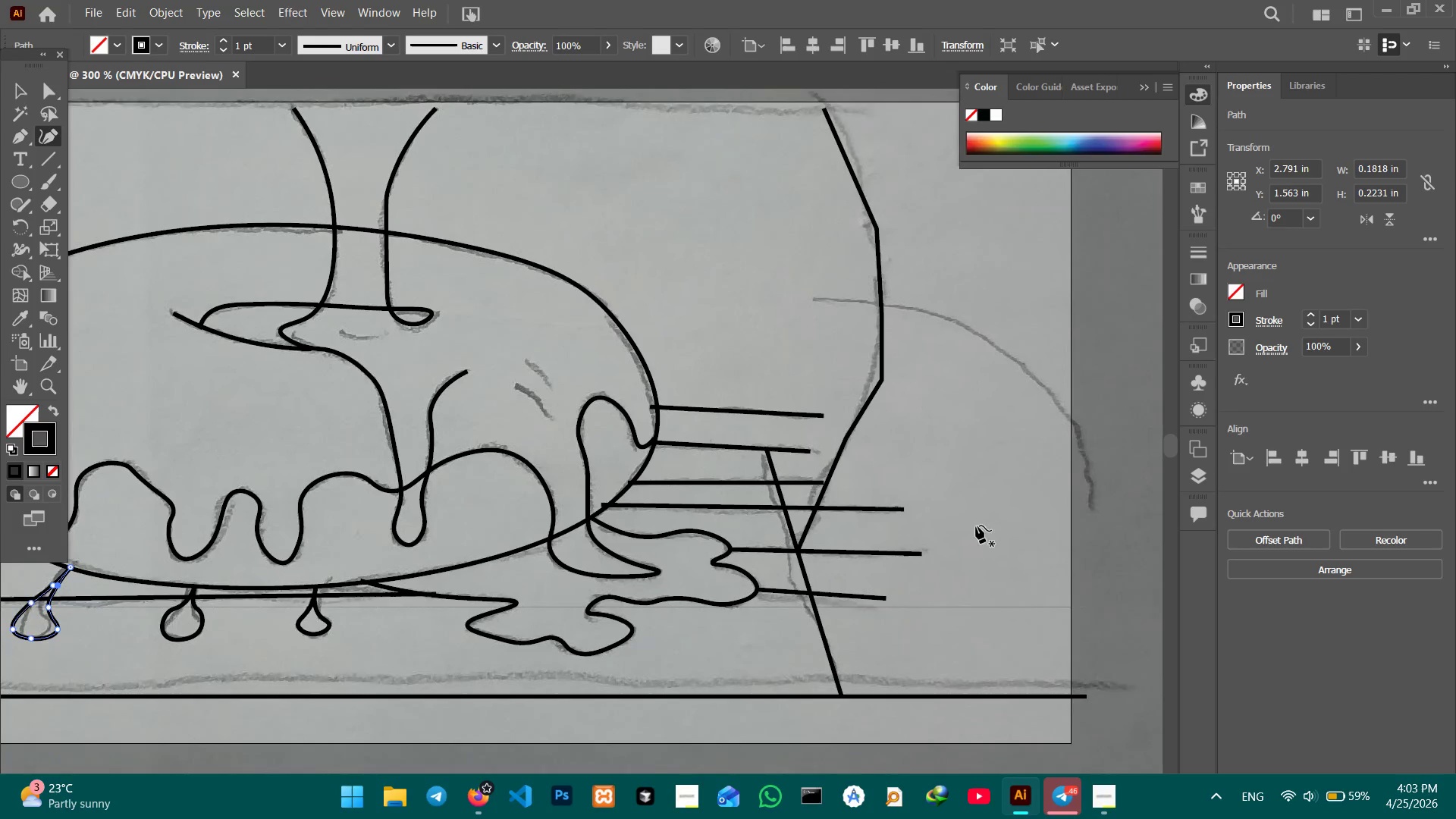 
hold_key(key=Space, duration=0.73)
 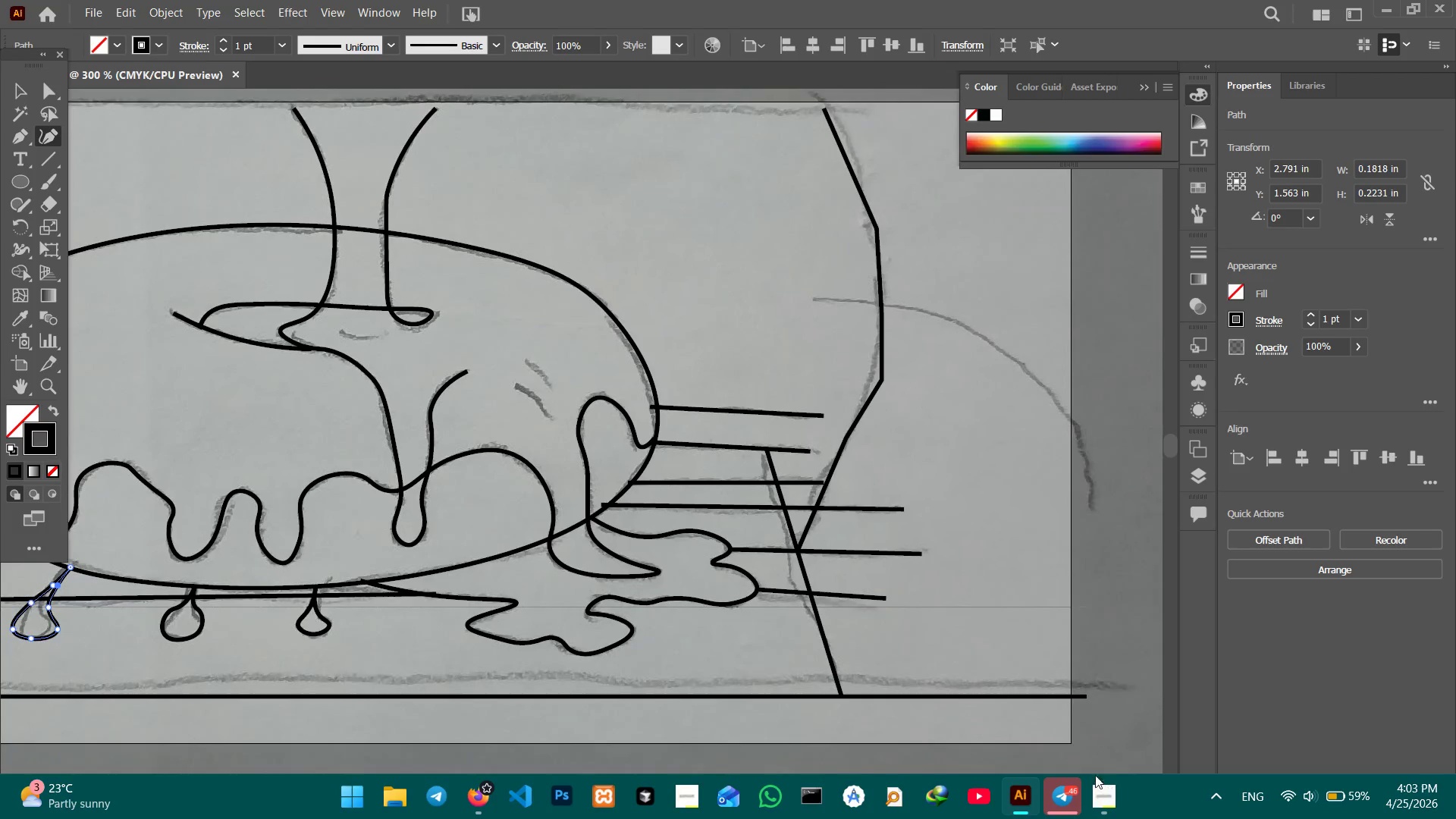 
left_click([1097, 785])